 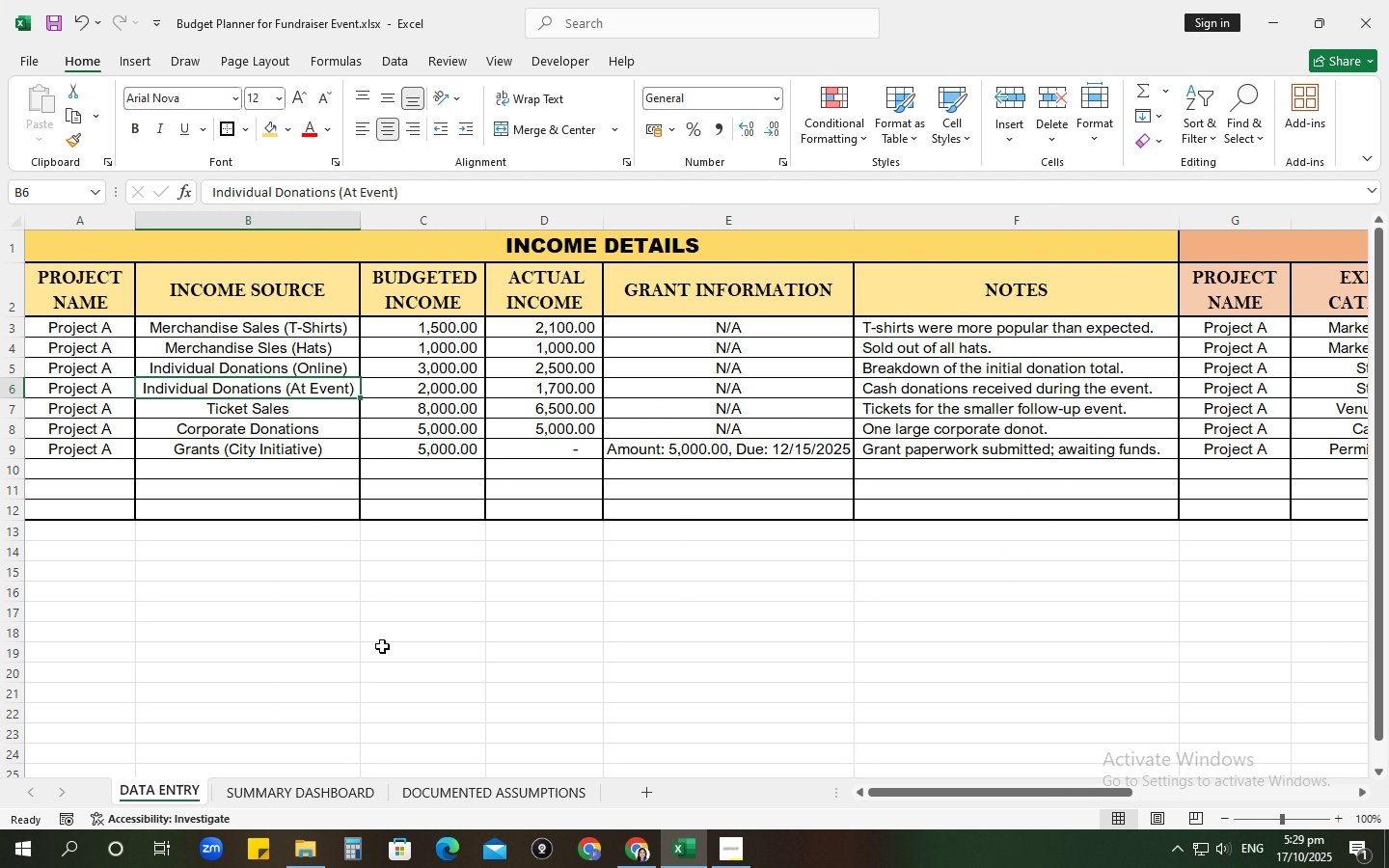 
left_click([432, 369])
 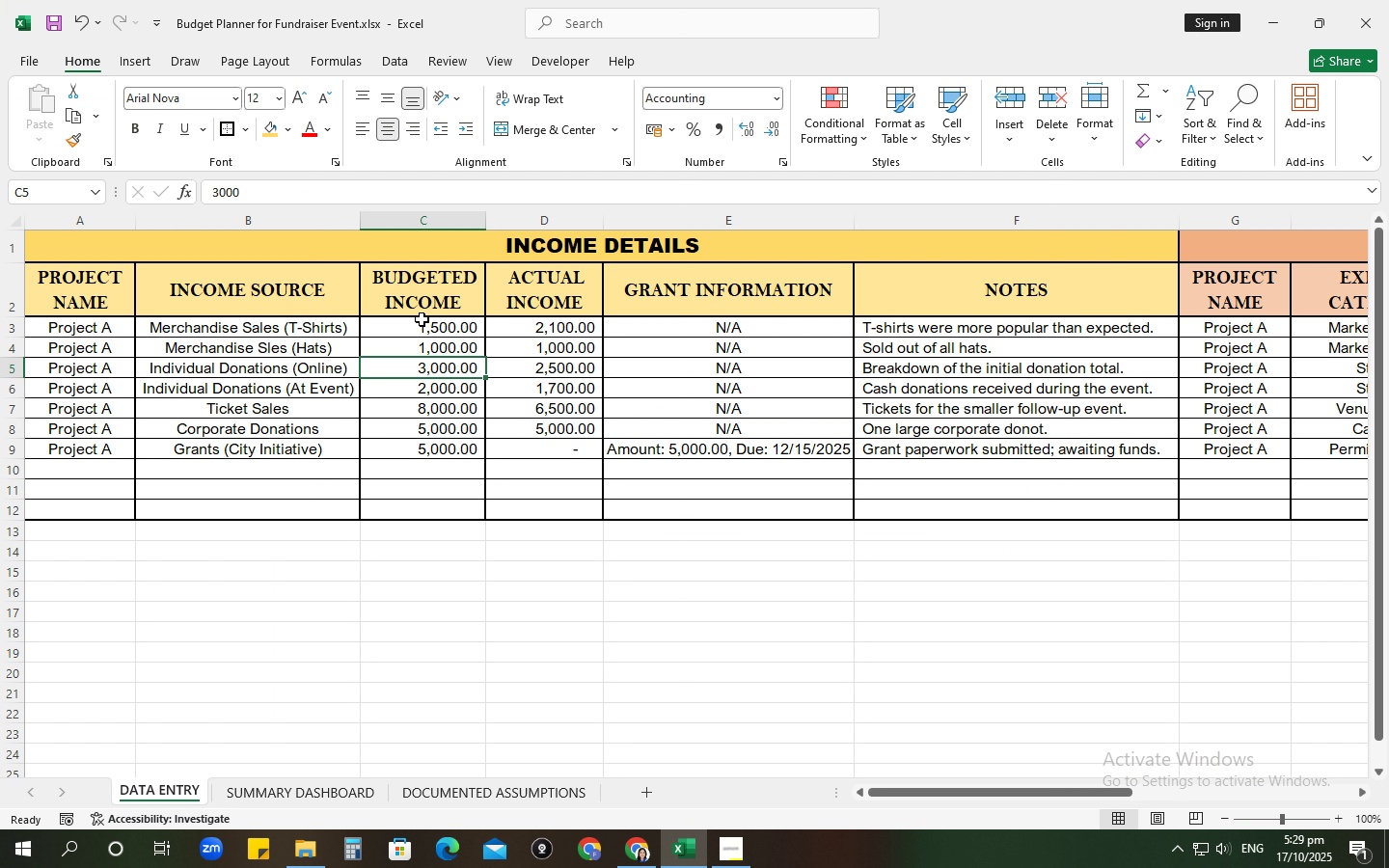 
left_click([422, 319])
 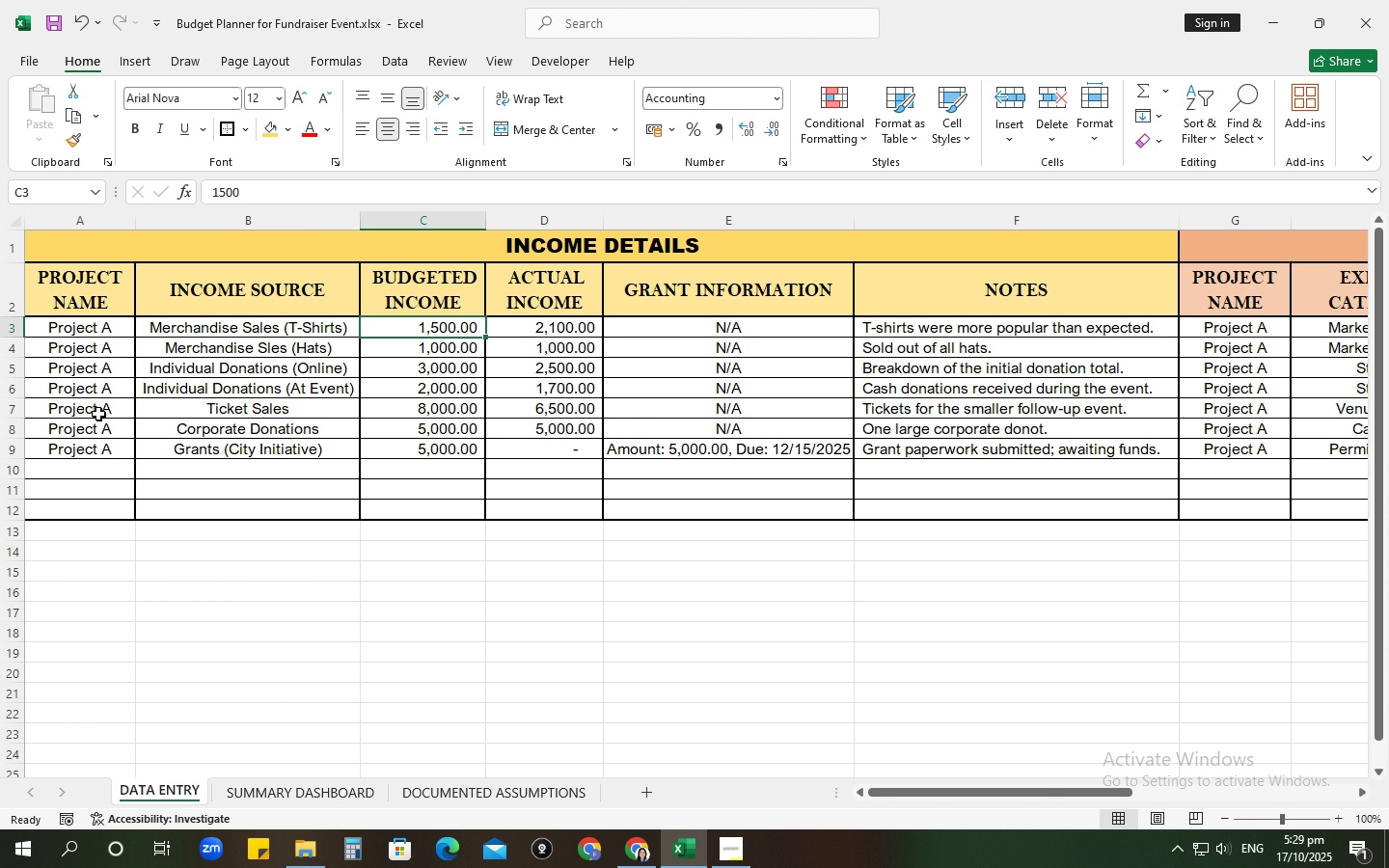 
wait(7.09)
 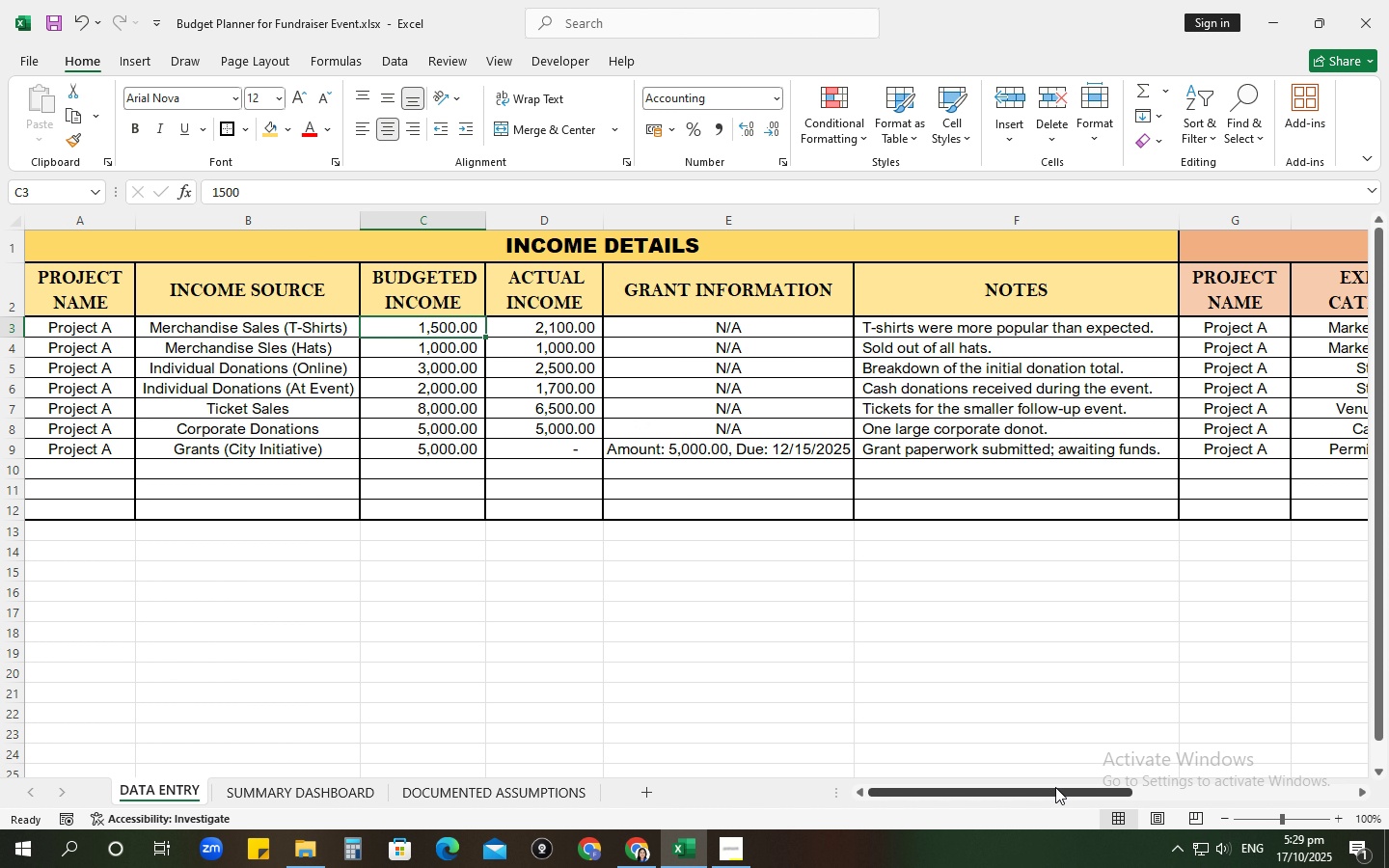 
left_click([151, 370])
 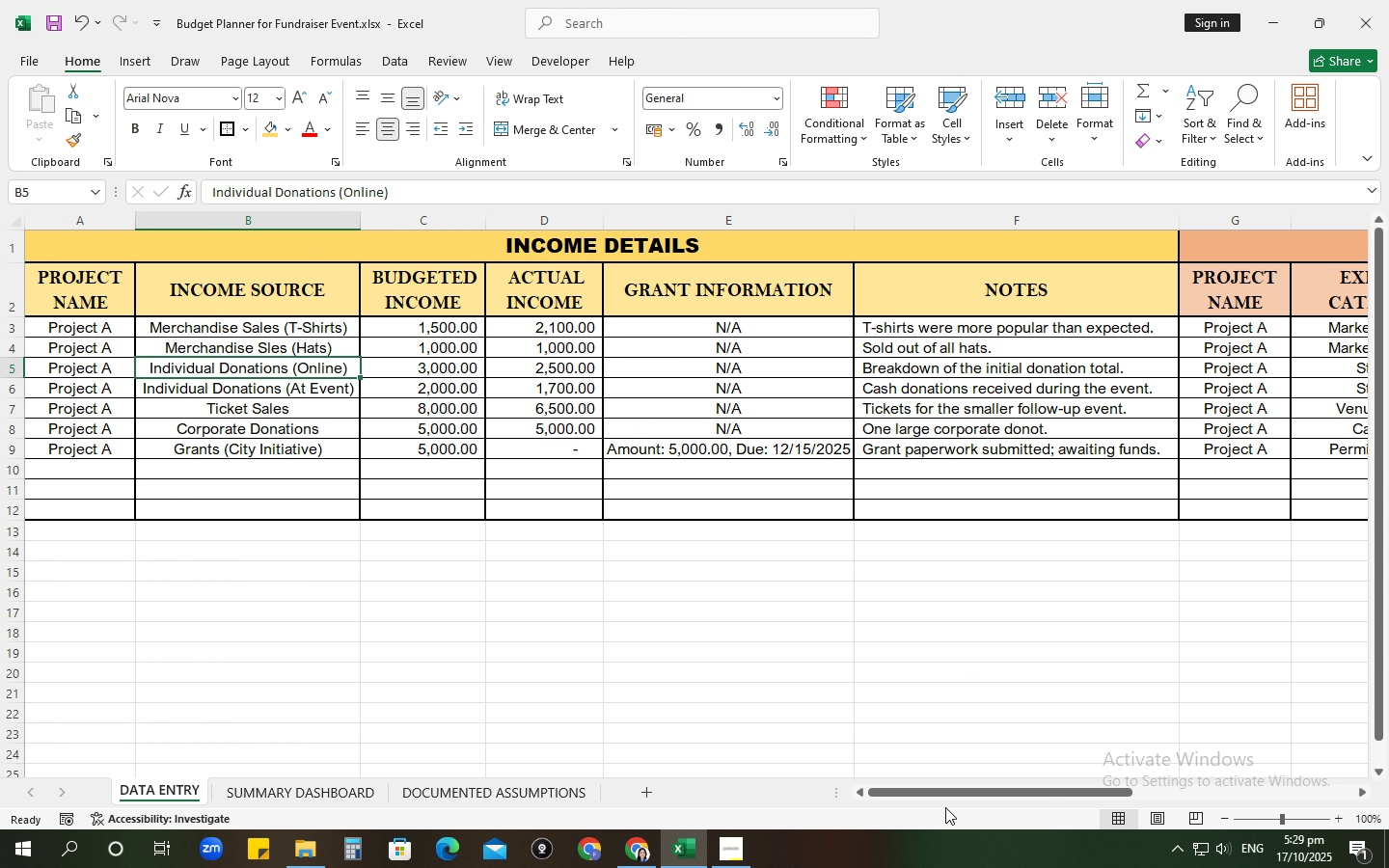 
left_click_drag(start_coordinate=[945, 794], to_coordinate=[951, 794])
 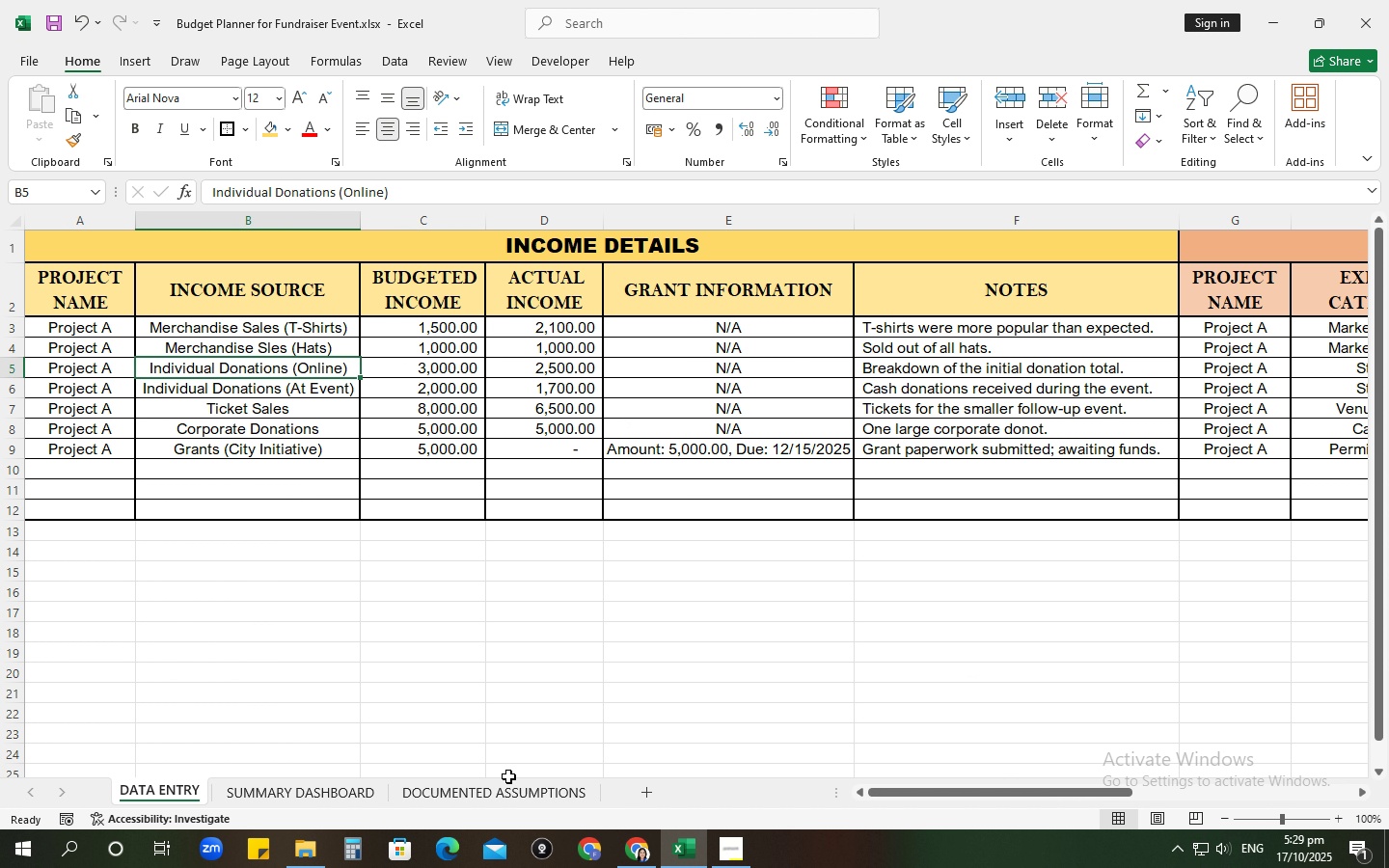 
left_click([508, 776])
 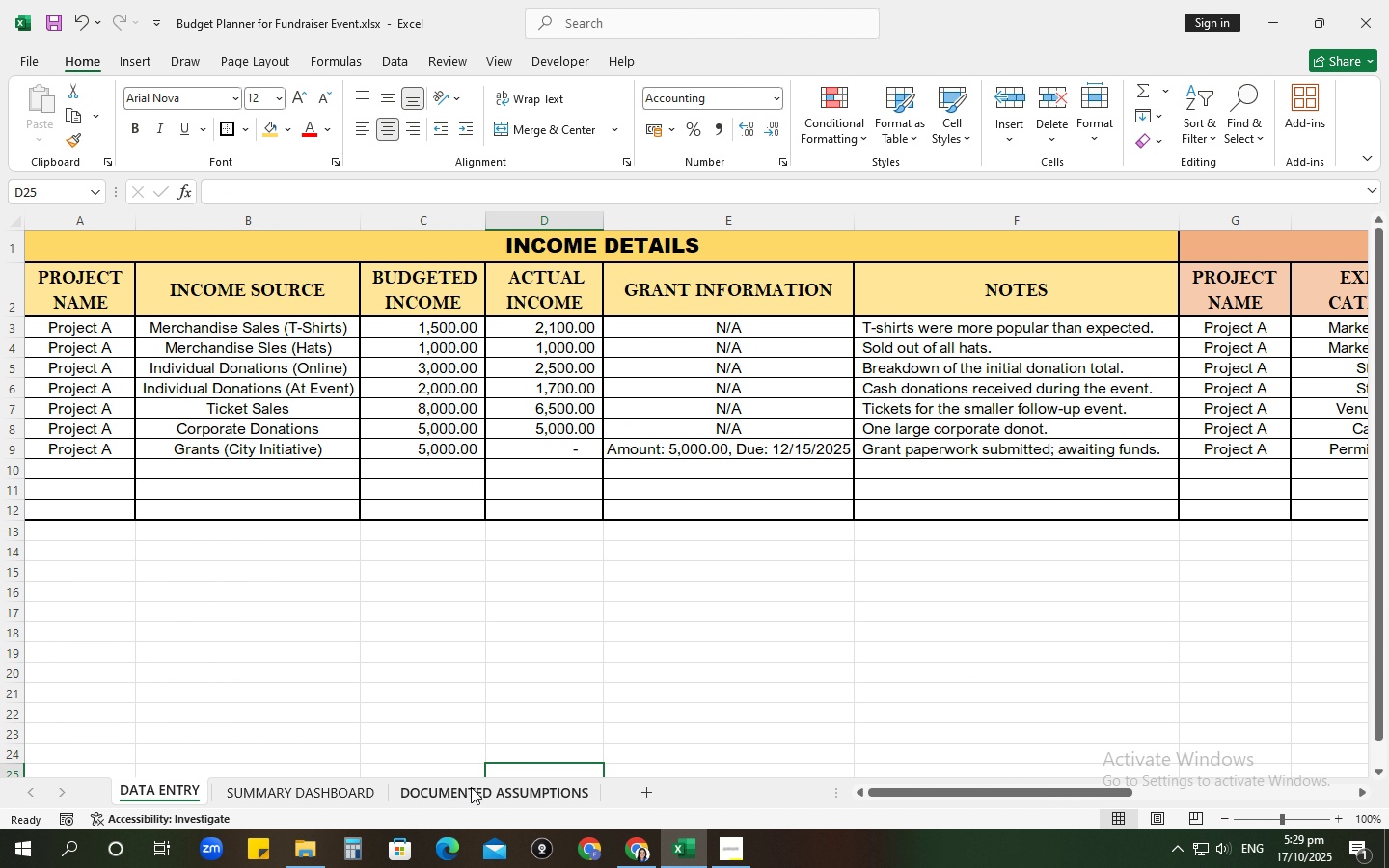 
left_click([471, 787])
 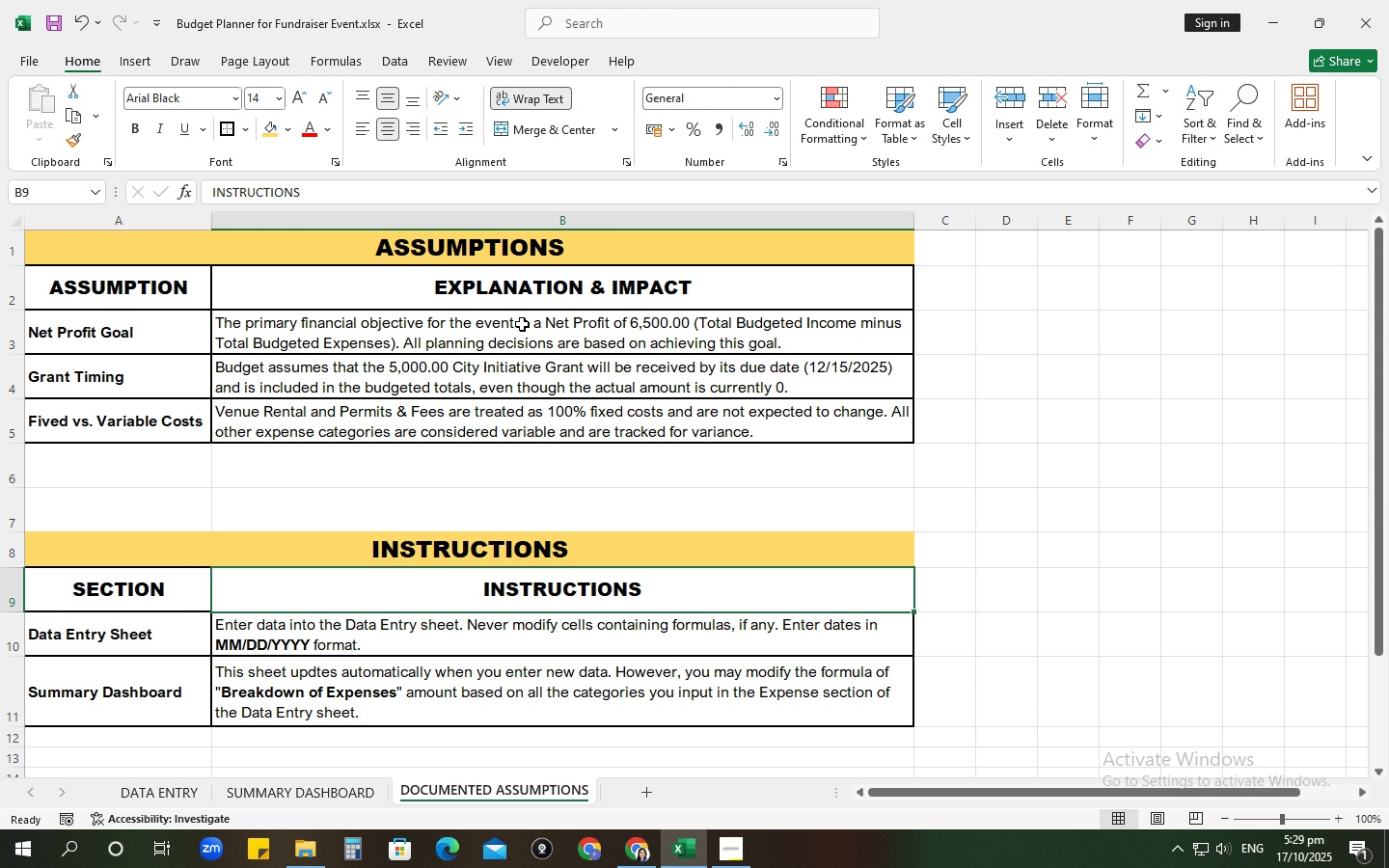 
wait(9.58)
 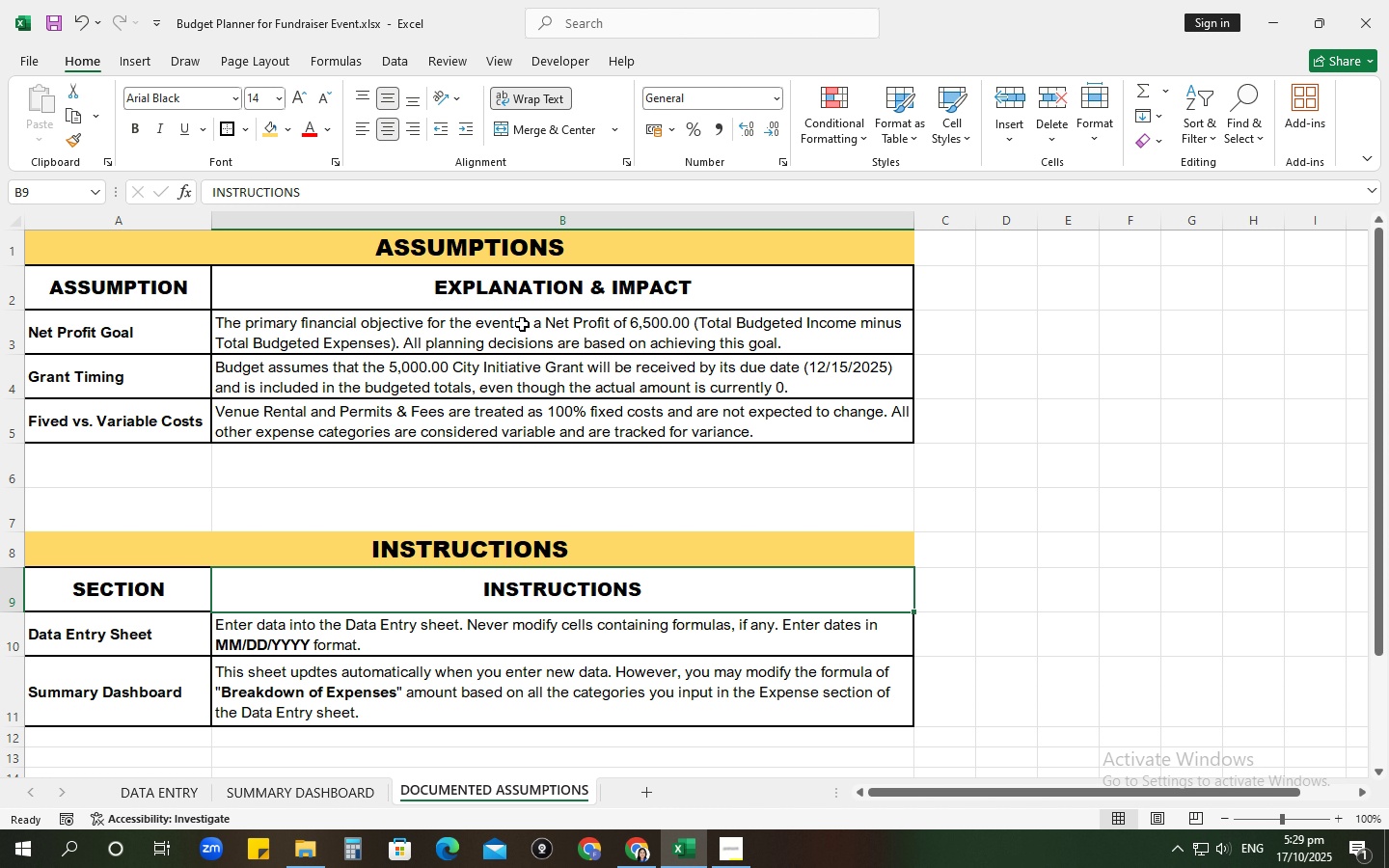 
scroll: coordinate [547, 468], scroll_direction: down, amount: 1.0
 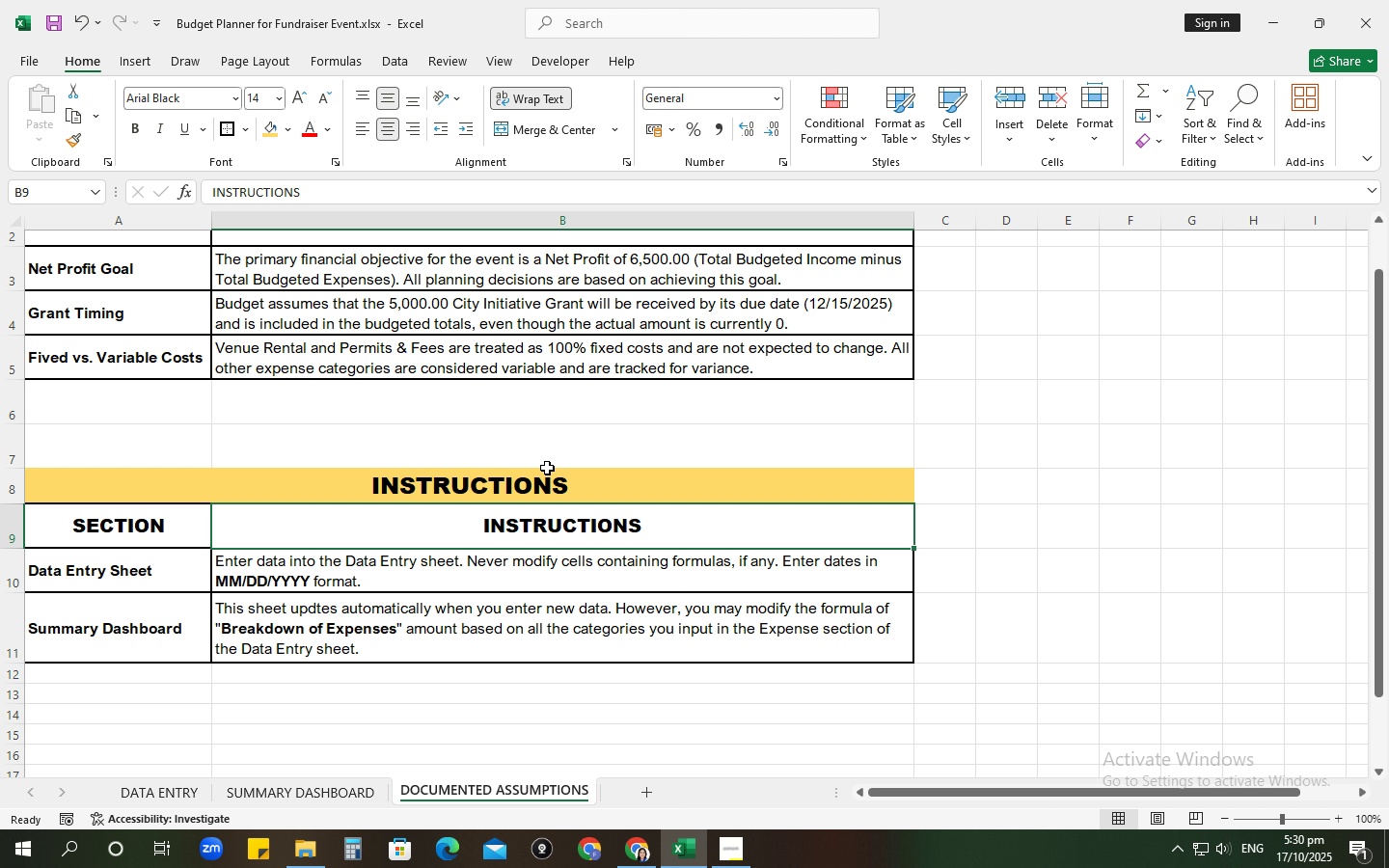 
wait(7.59)
 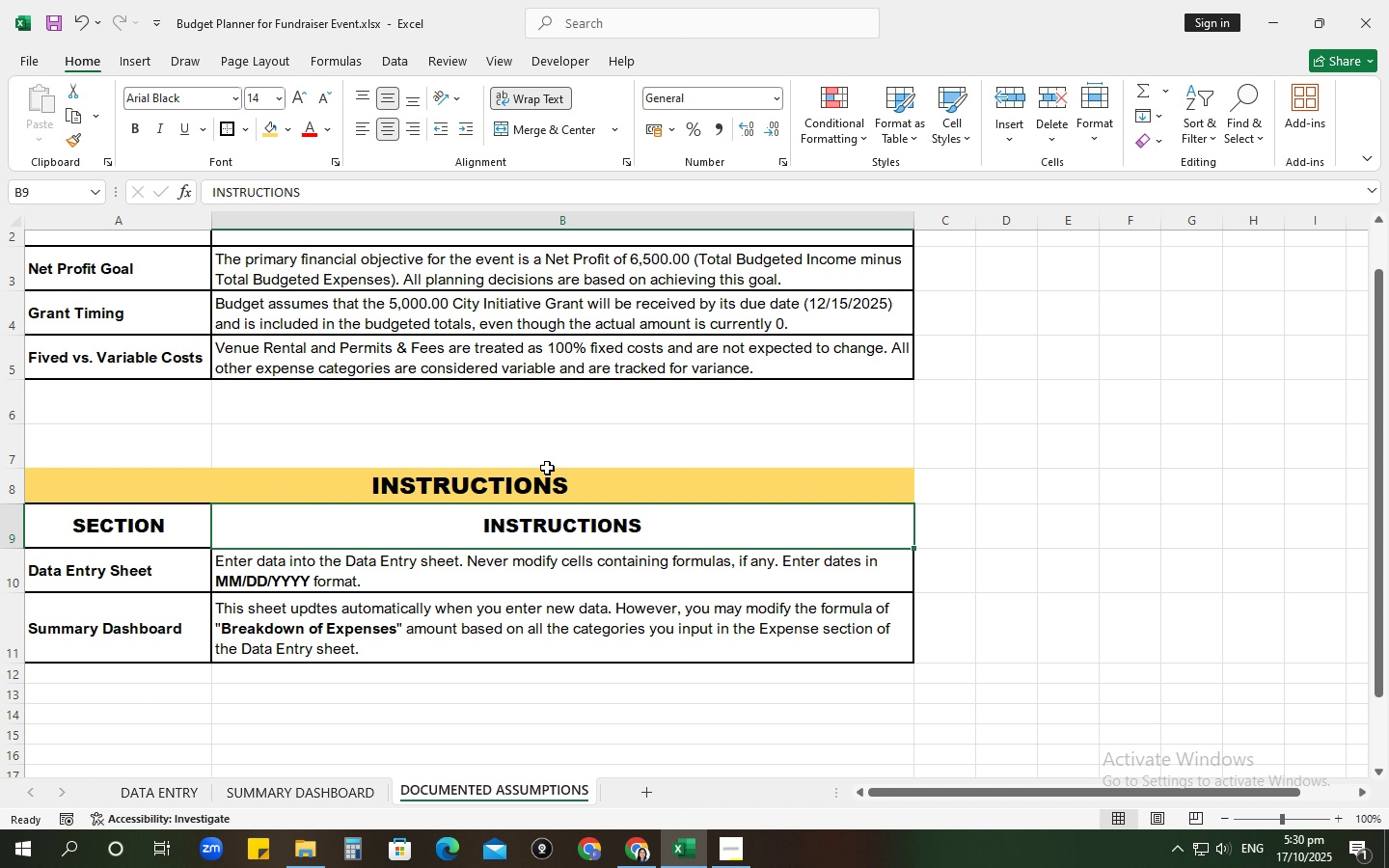 
scroll: coordinate [547, 468], scroll_direction: up, amount: 2.0
 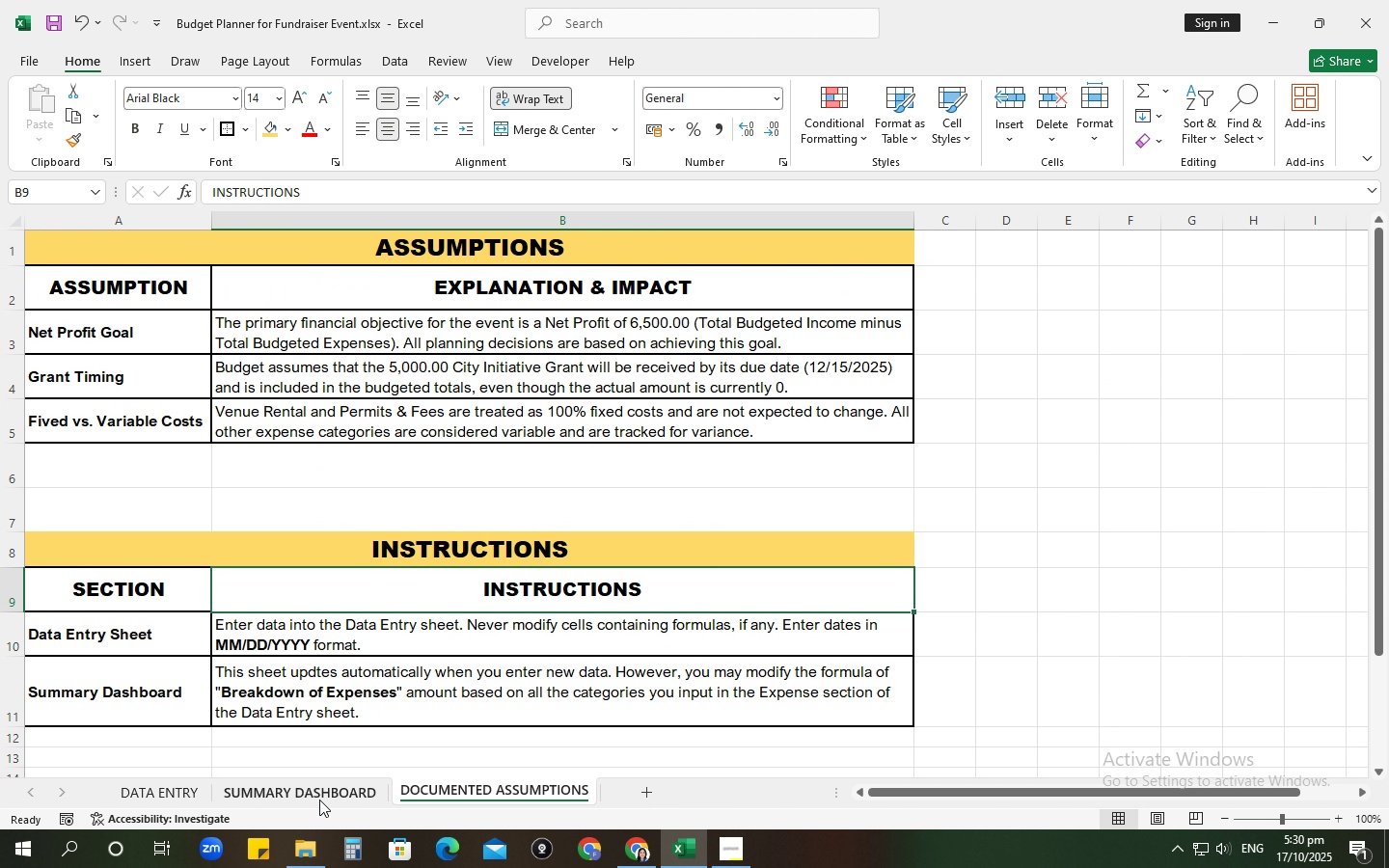 
left_click([317, 794])
 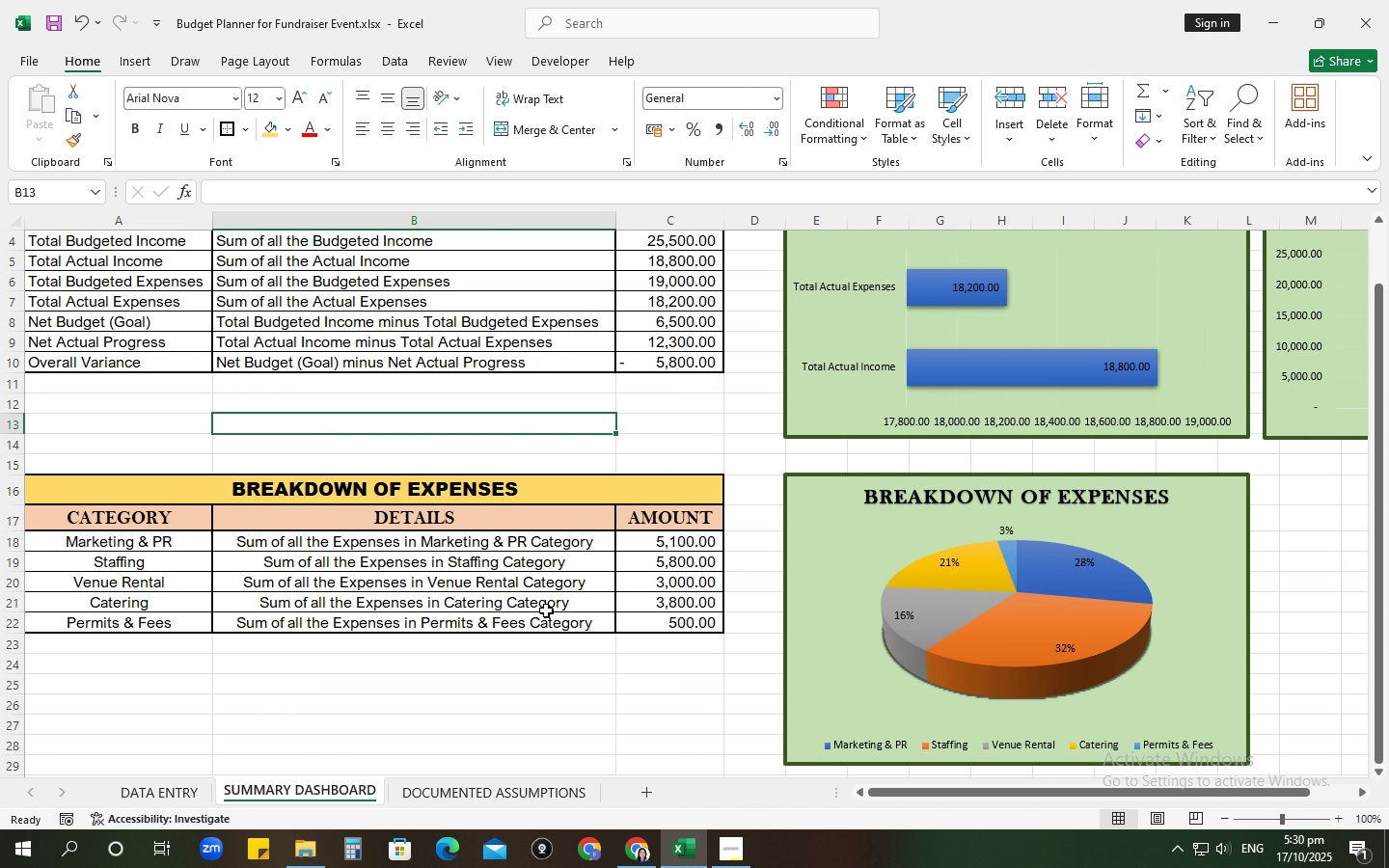 
scroll: coordinate [546, 610], scroll_direction: up, amount: 1.0
 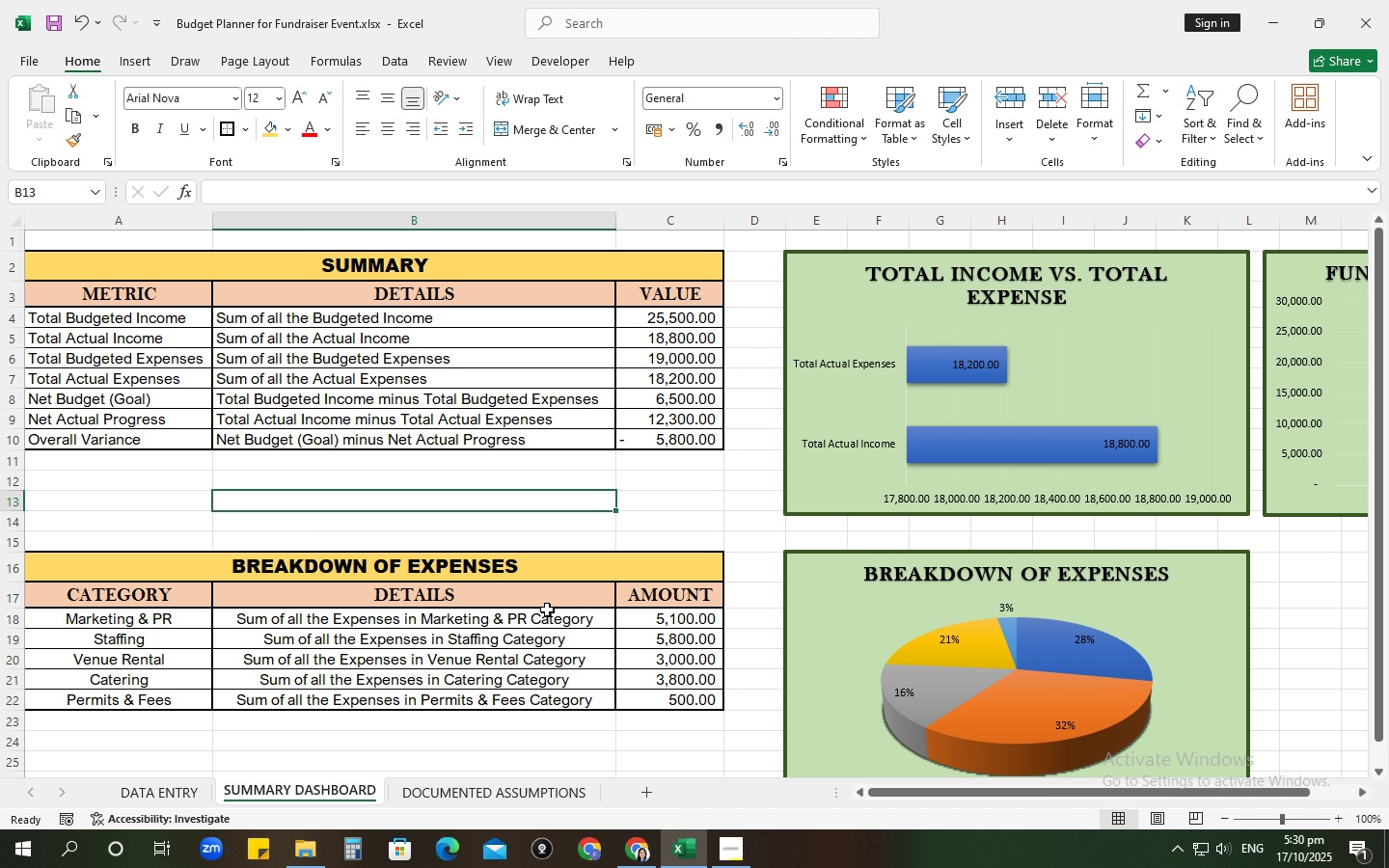 
scroll: coordinate [550, 609], scroll_direction: down, amount: 5.0
 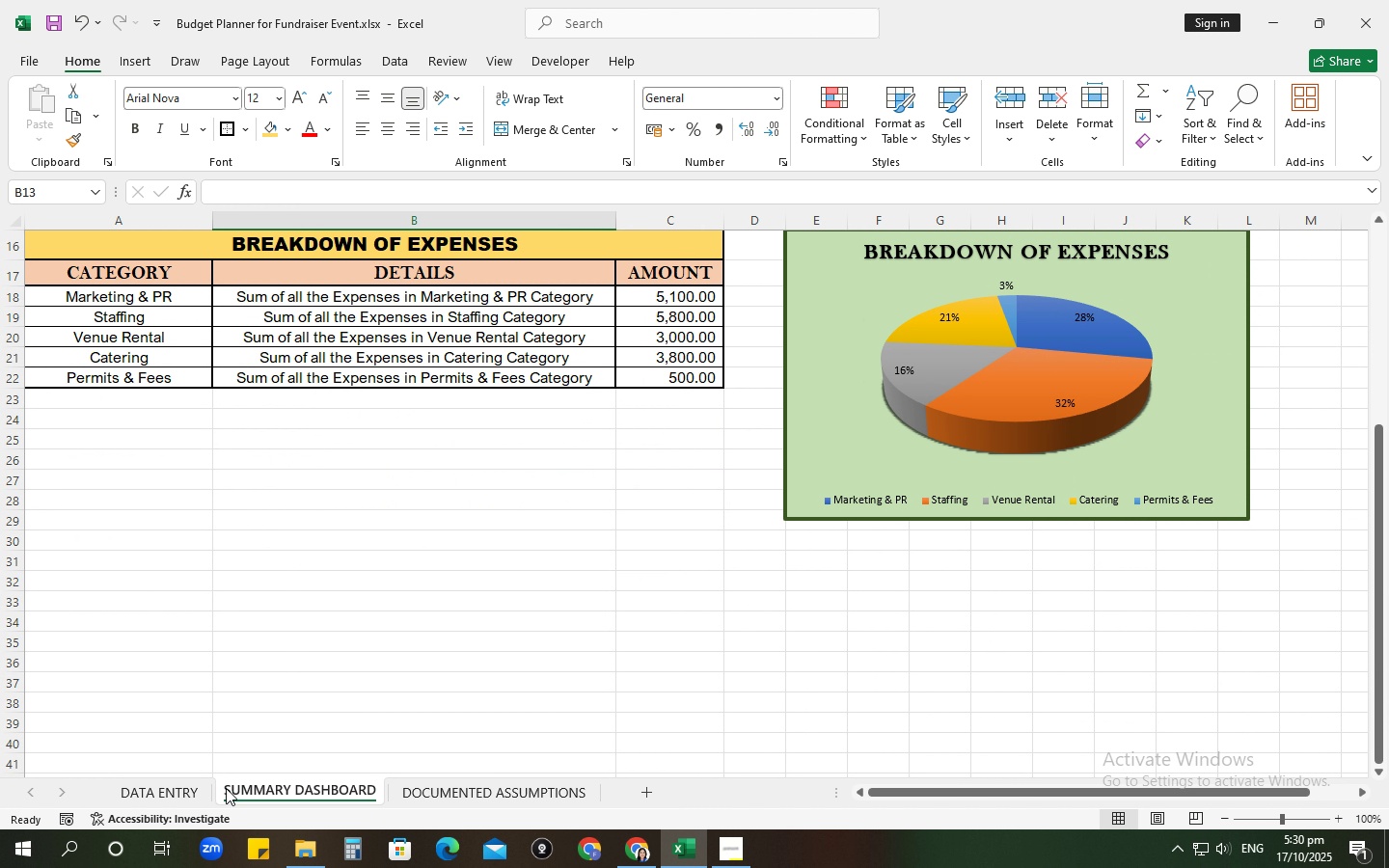 
left_click([201, 788])
 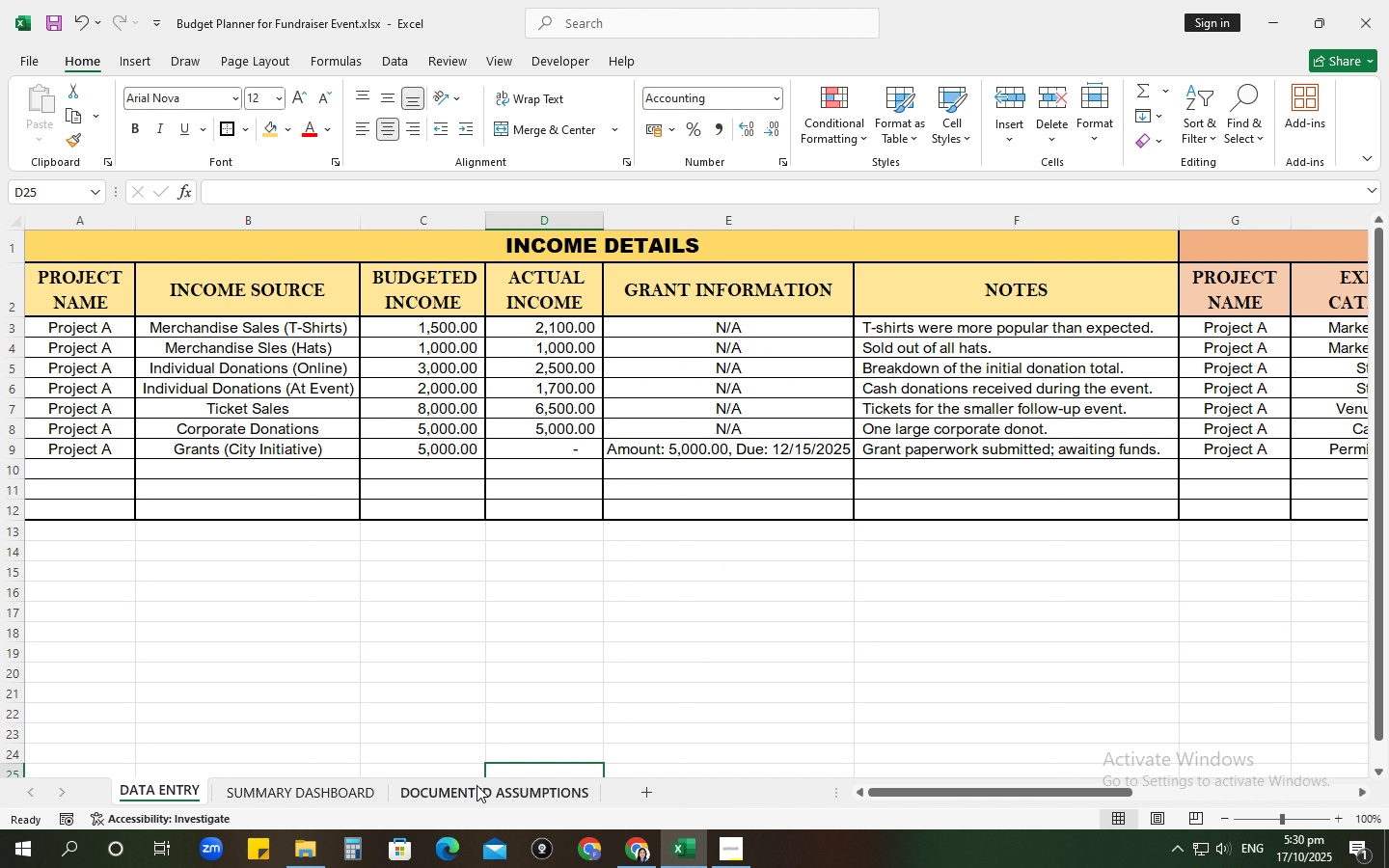 
left_click([477, 785])
 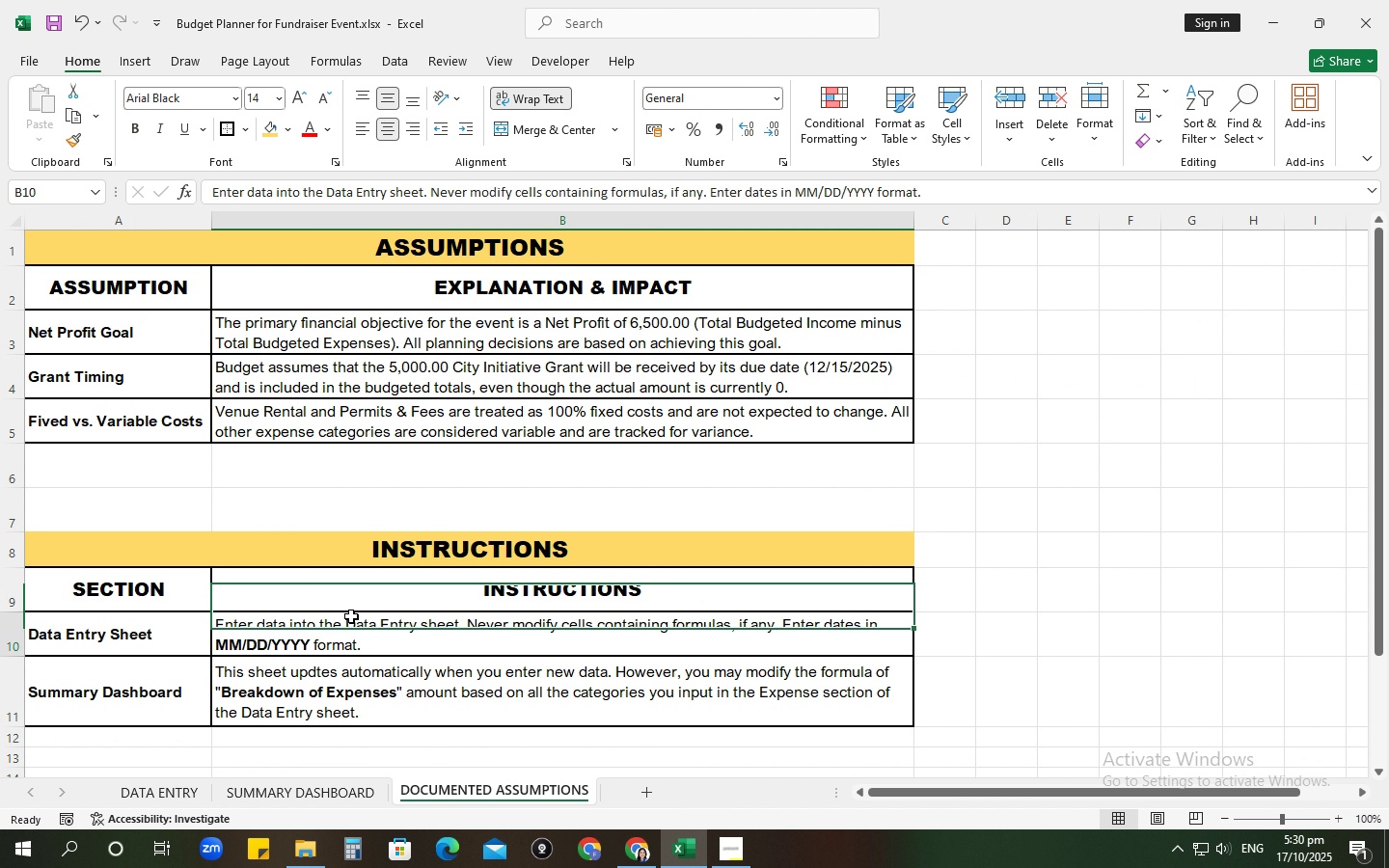 
left_click([351, 616])
 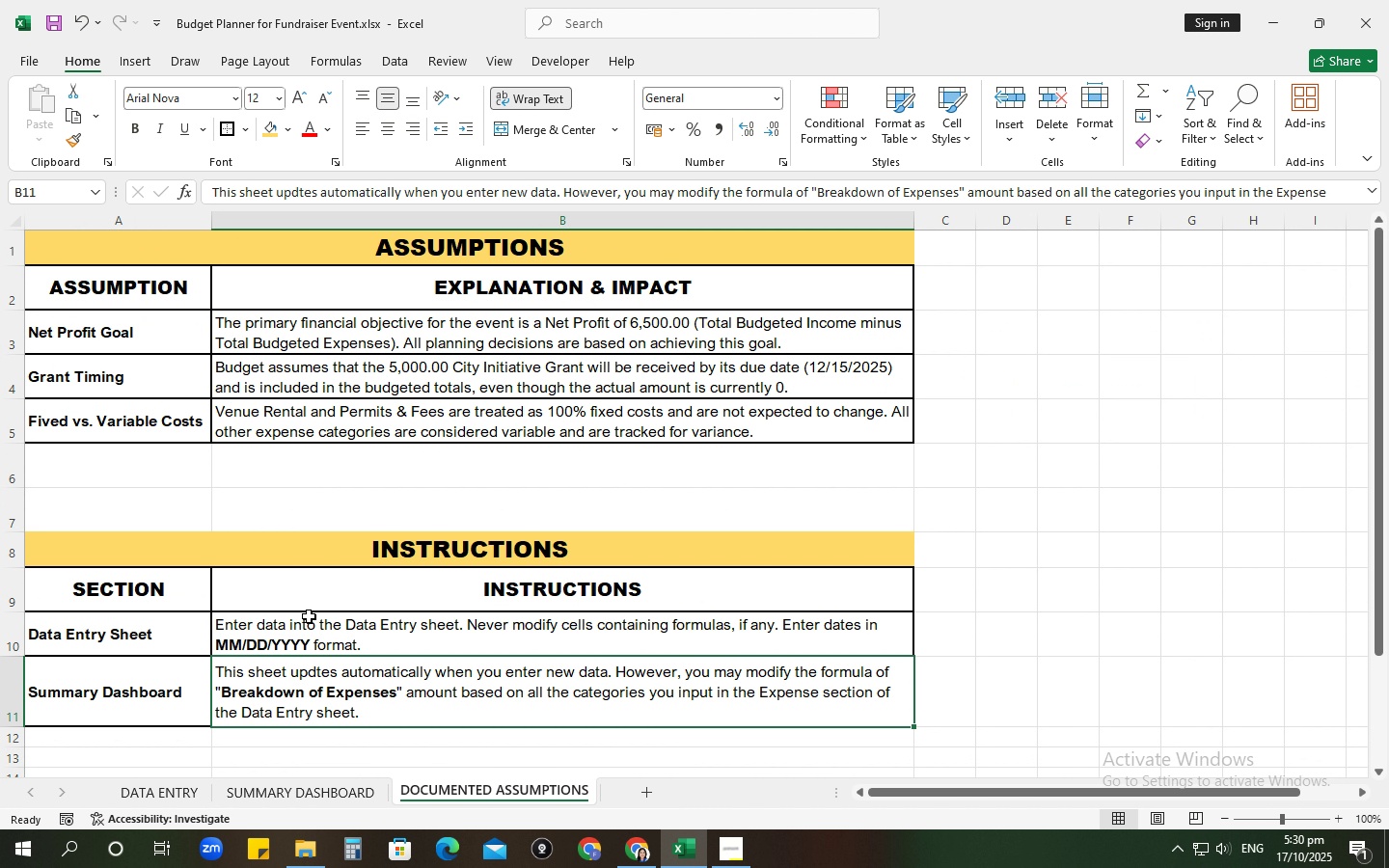 
double_click([312, 594])
 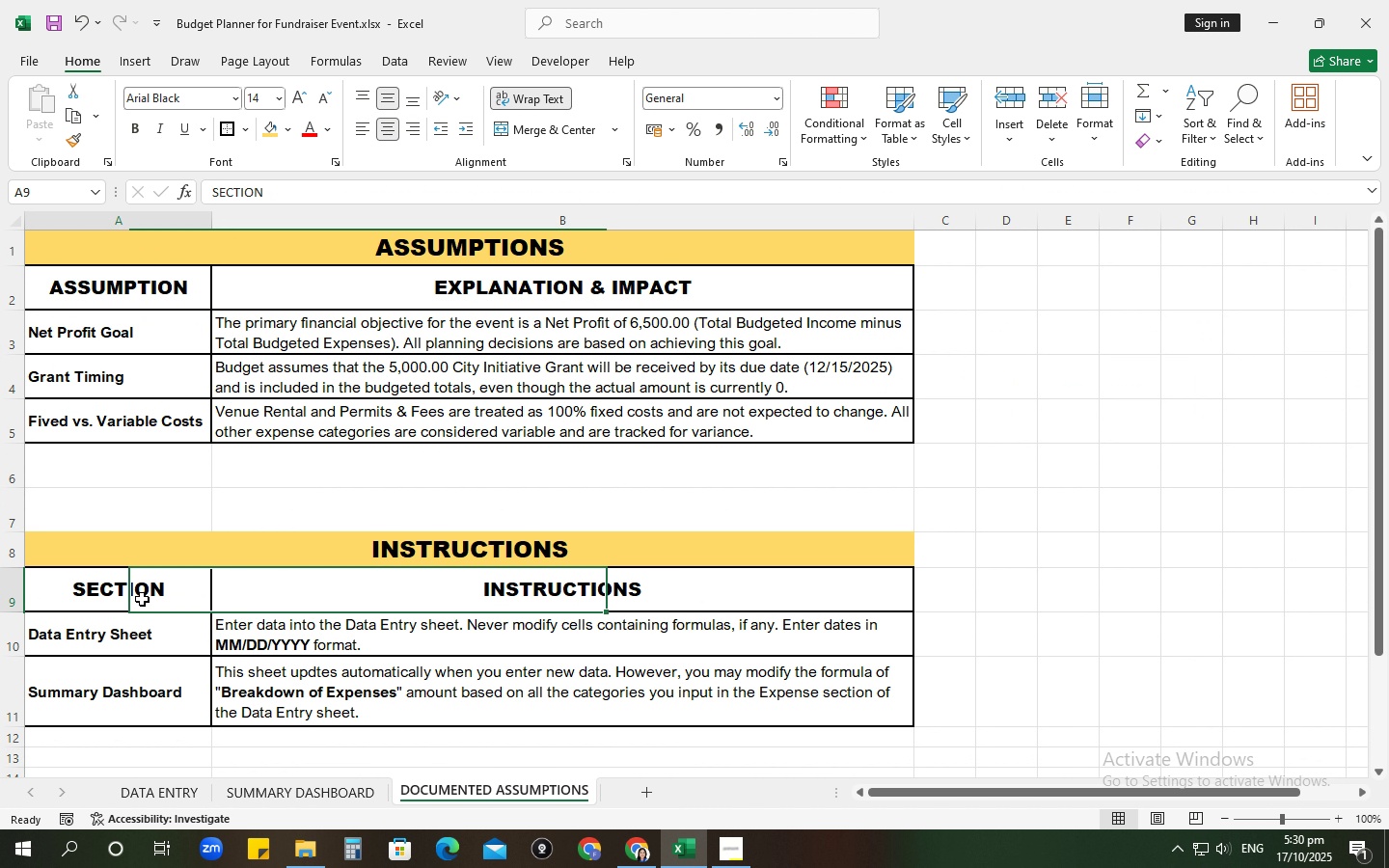 
triple_click([142, 599])
 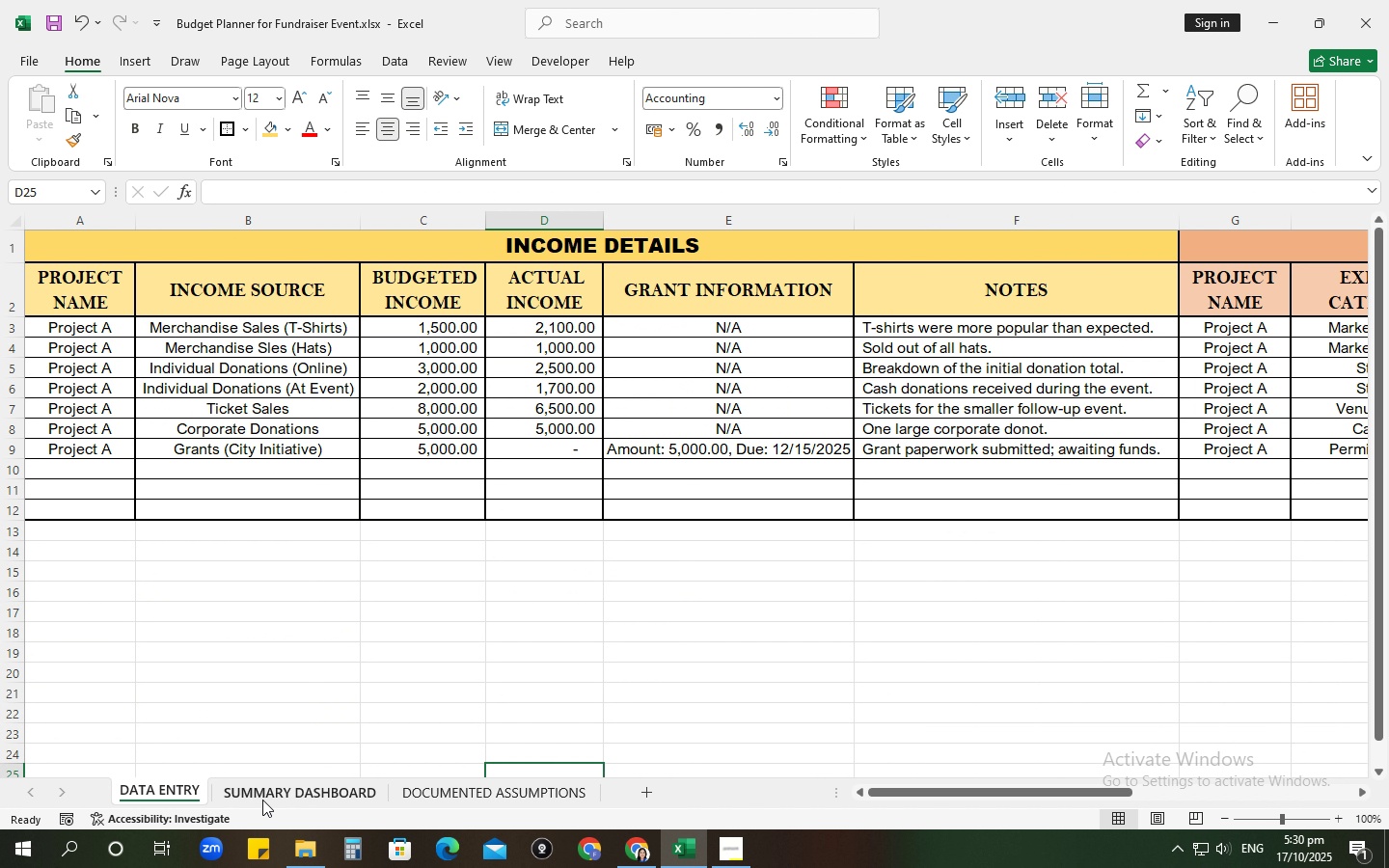 
double_click([263, 799])
 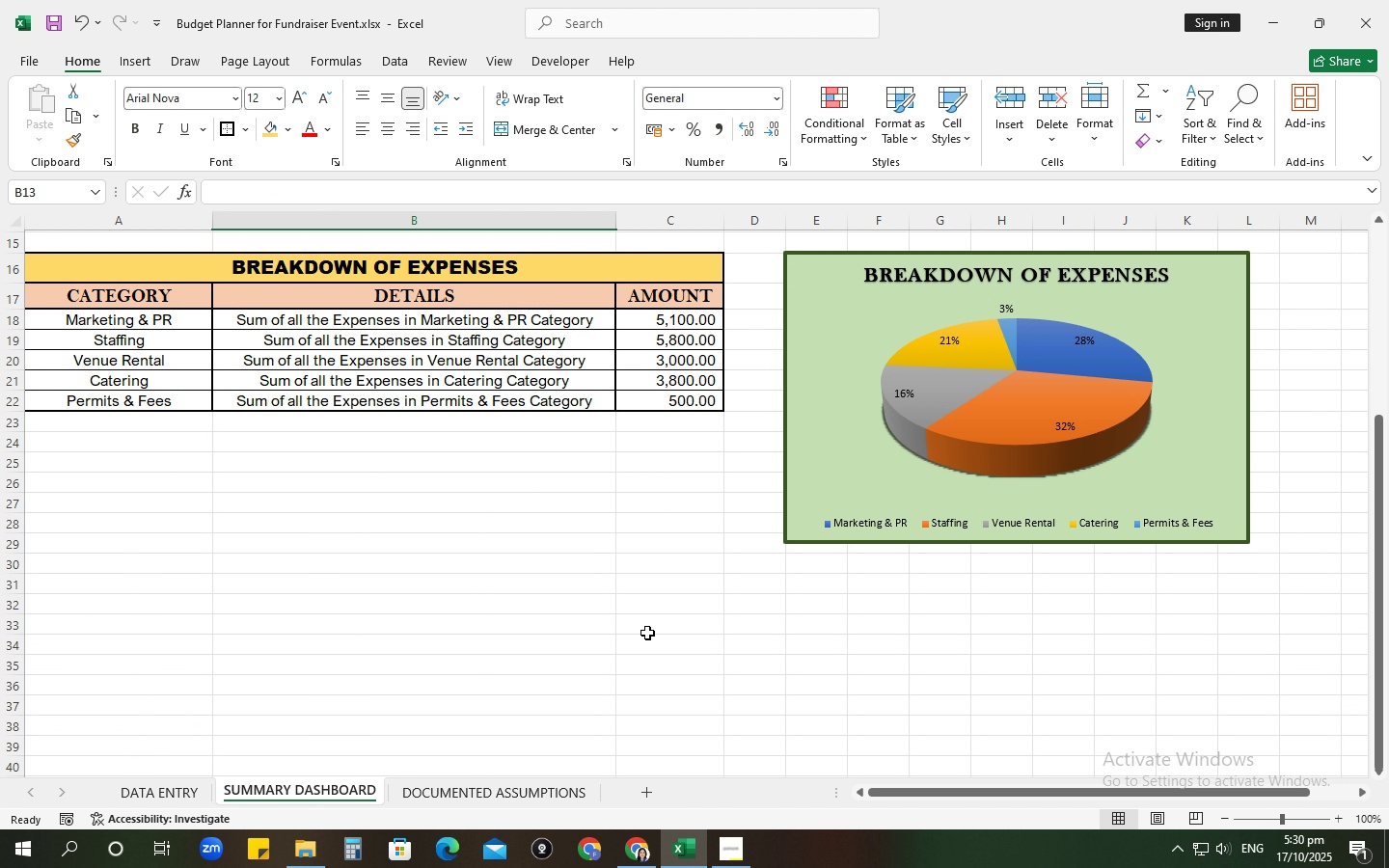 
scroll: coordinate [647, 633], scroll_direction: up, amount: 4.0
 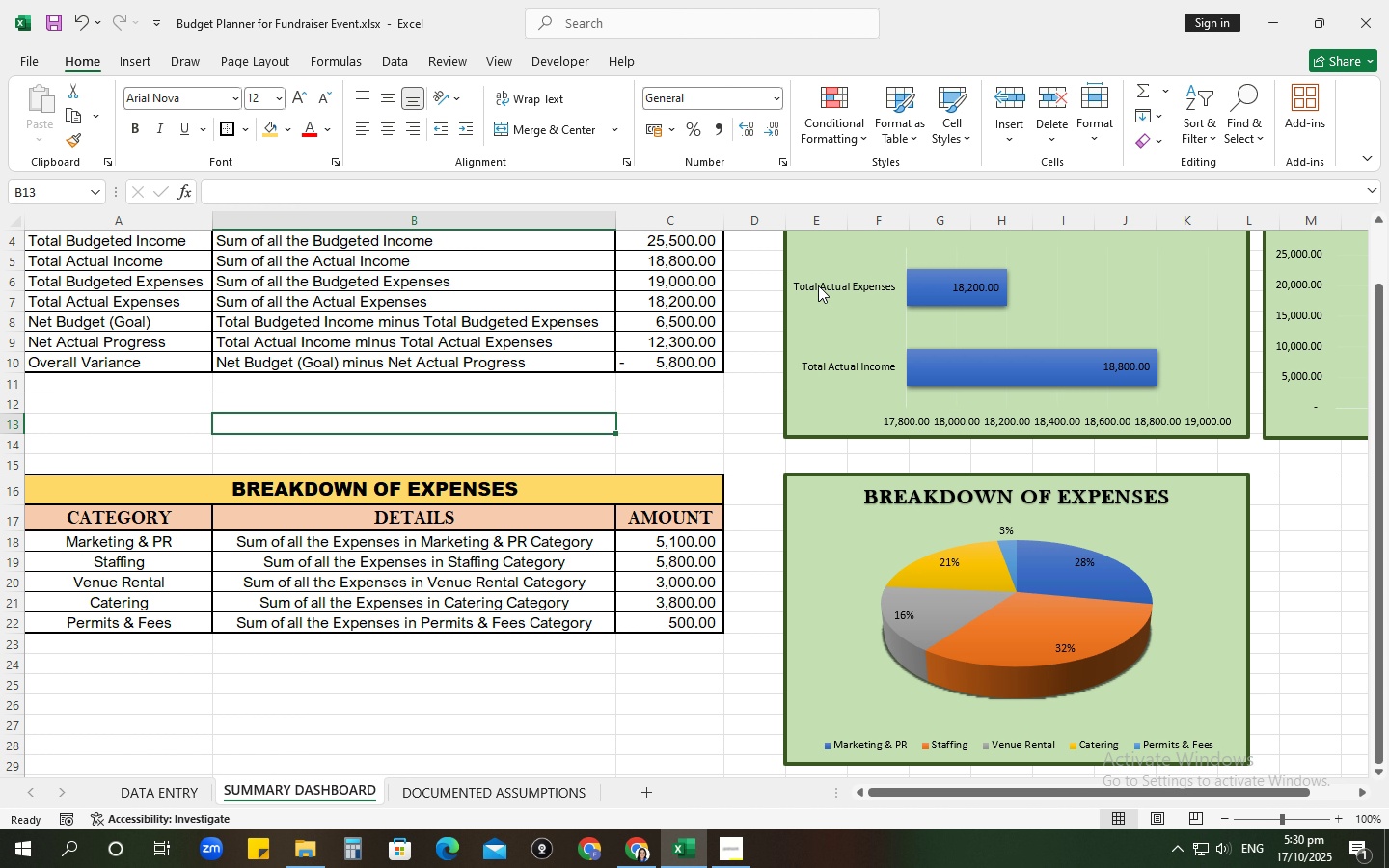 
wait(8.0)
 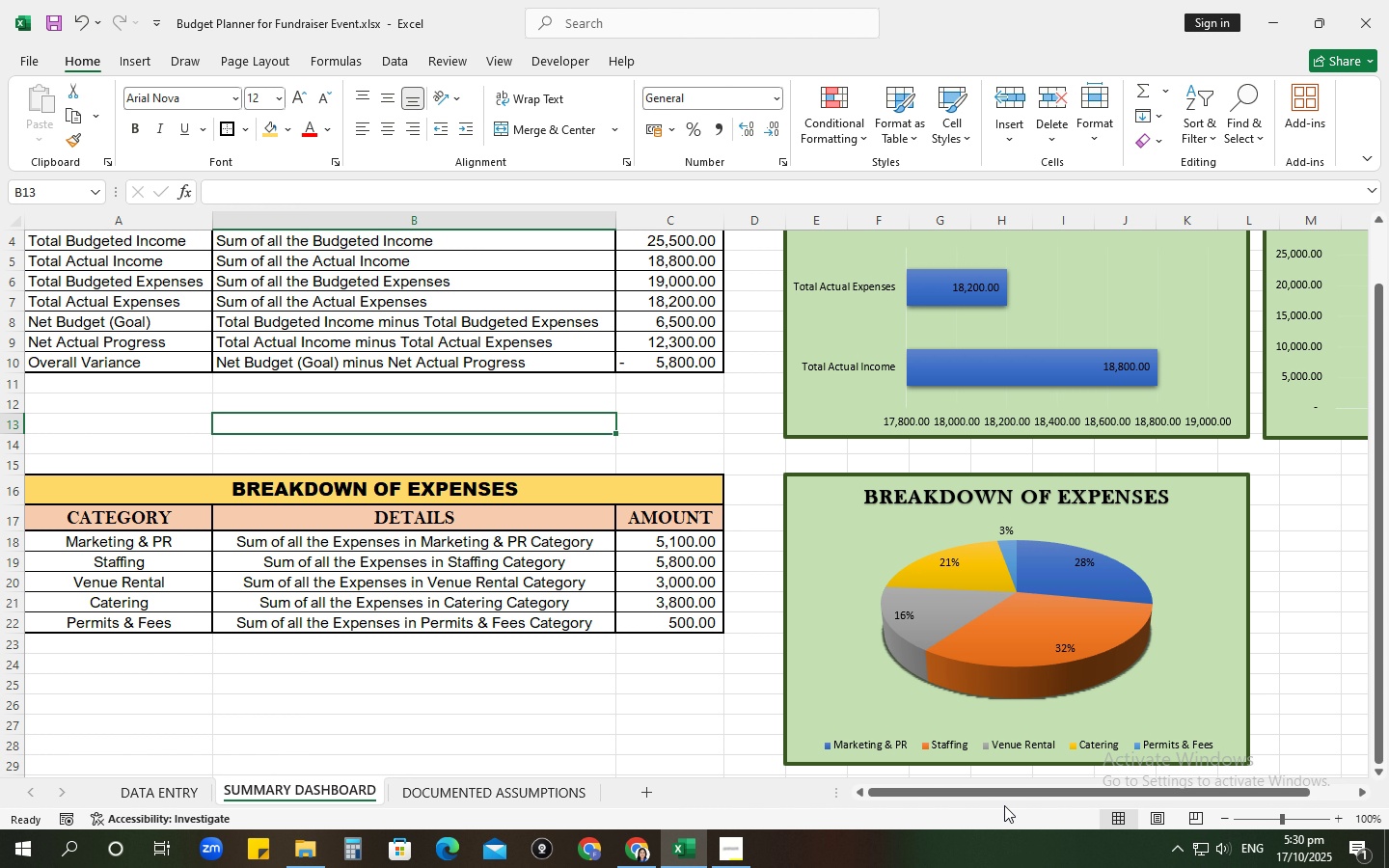 
left_click_drag(start_coordinate=[634, 846], to_coordinate=[457, 694])
 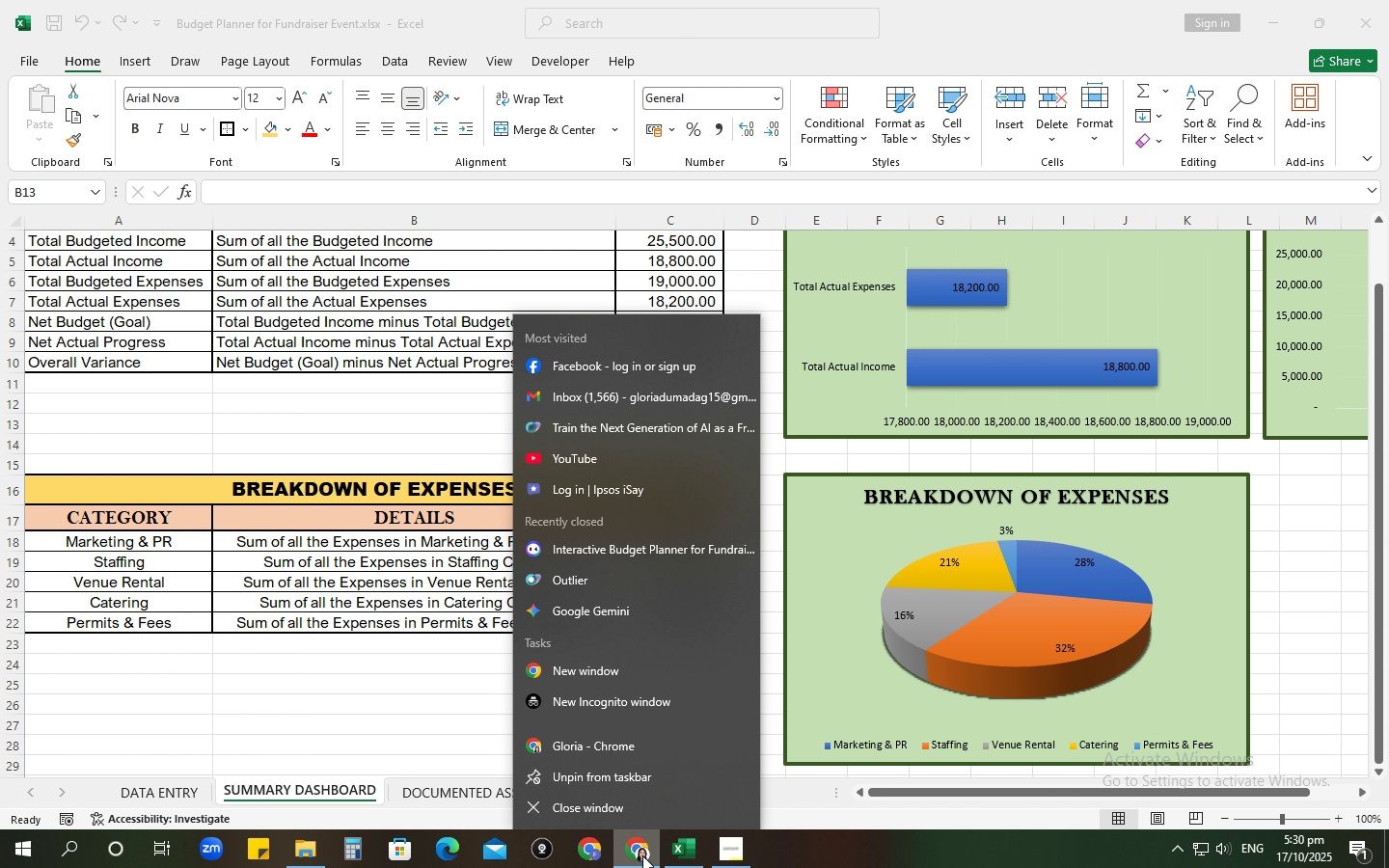 
left_click([642, 855])
 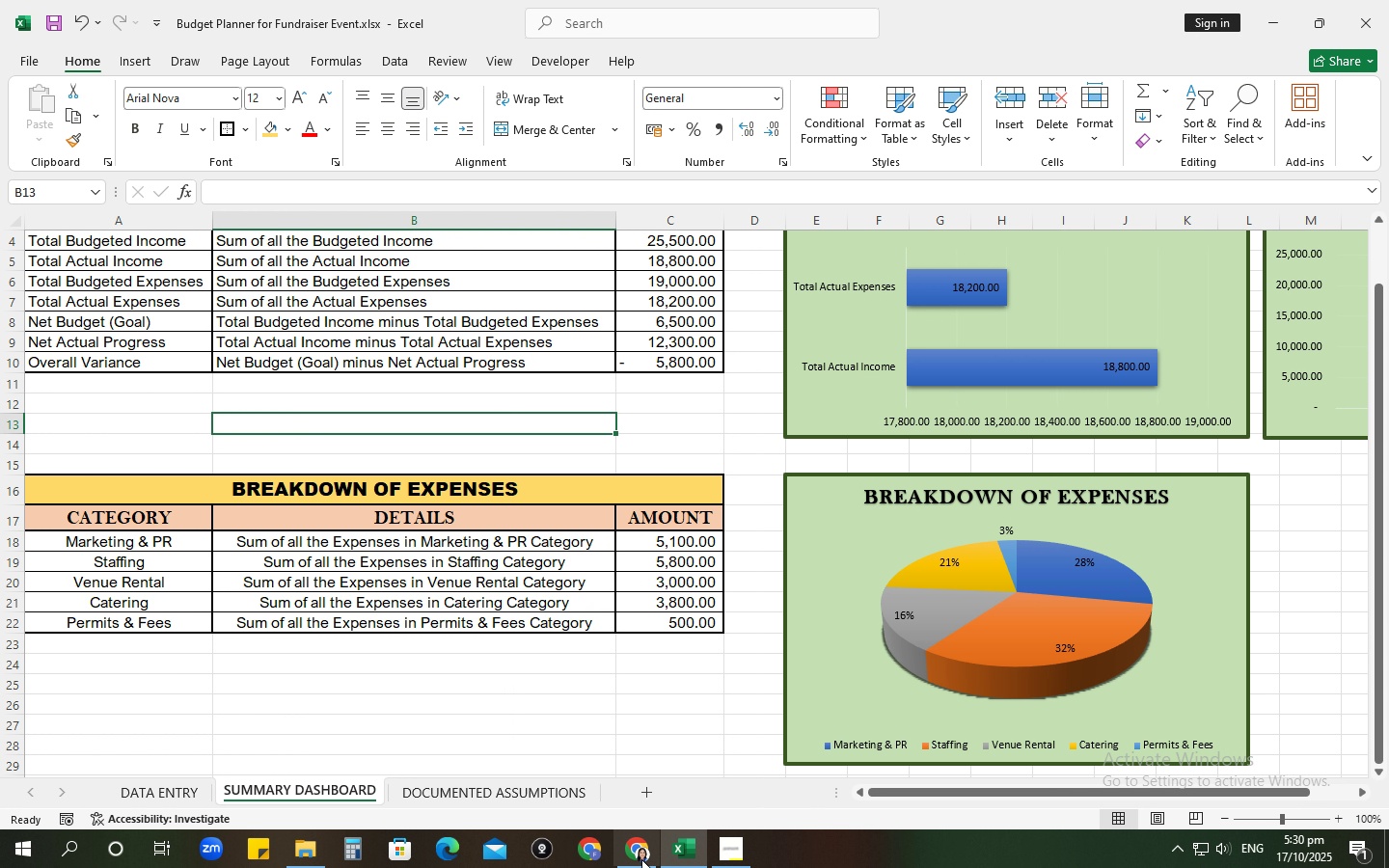 
left_click([638, 865])
 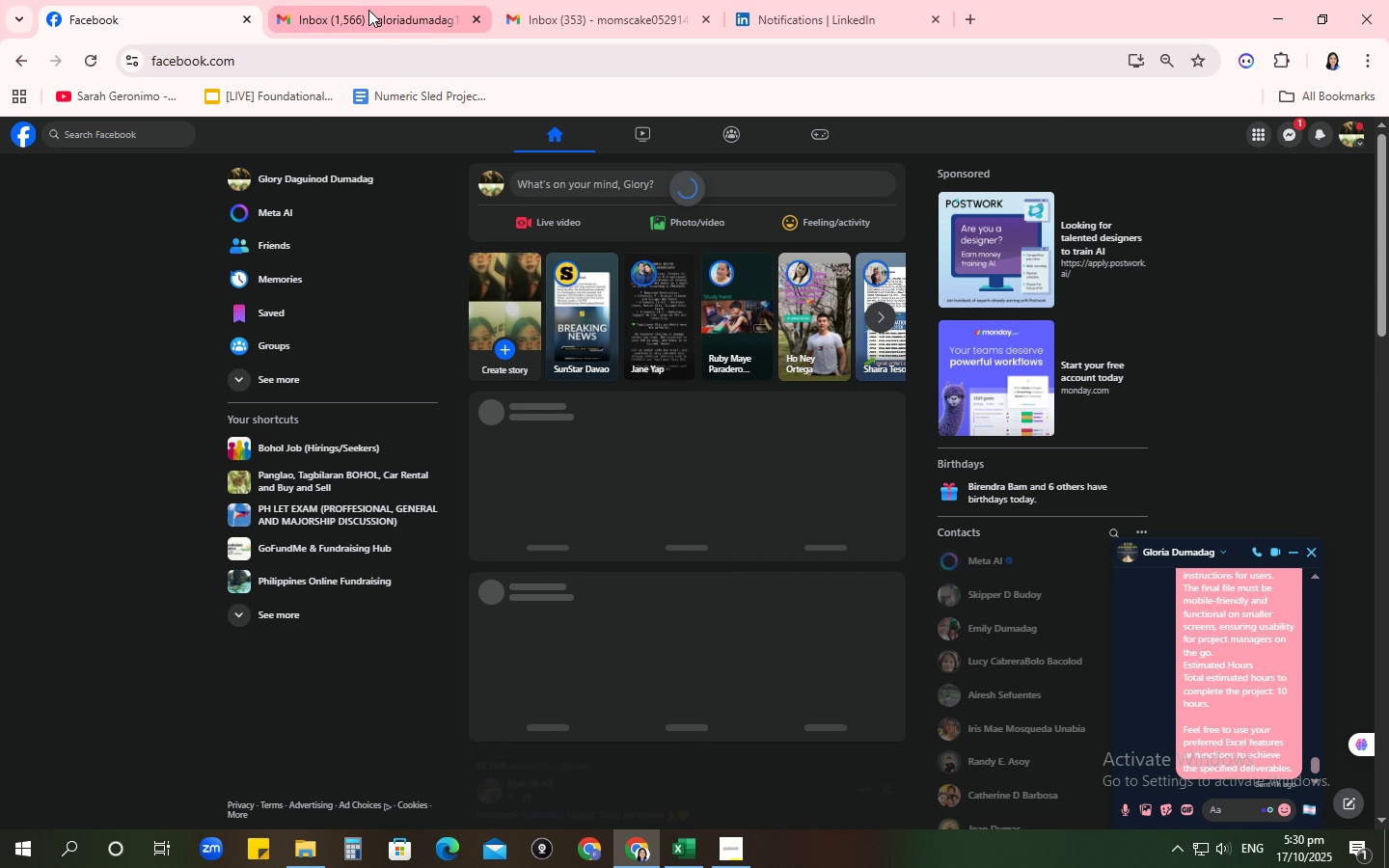 
double_click([368, 10])
 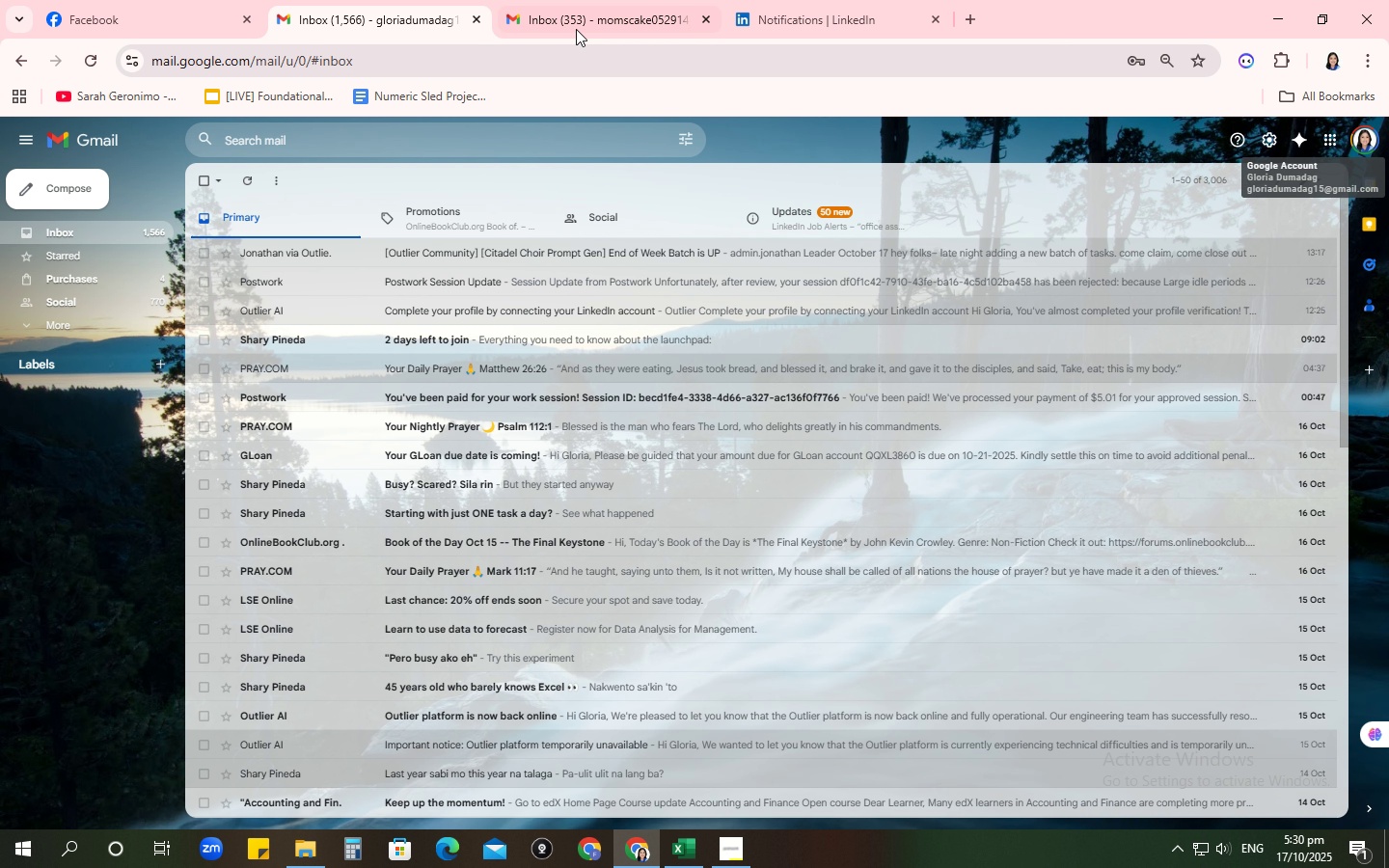 
mouse_move([586, 23])
 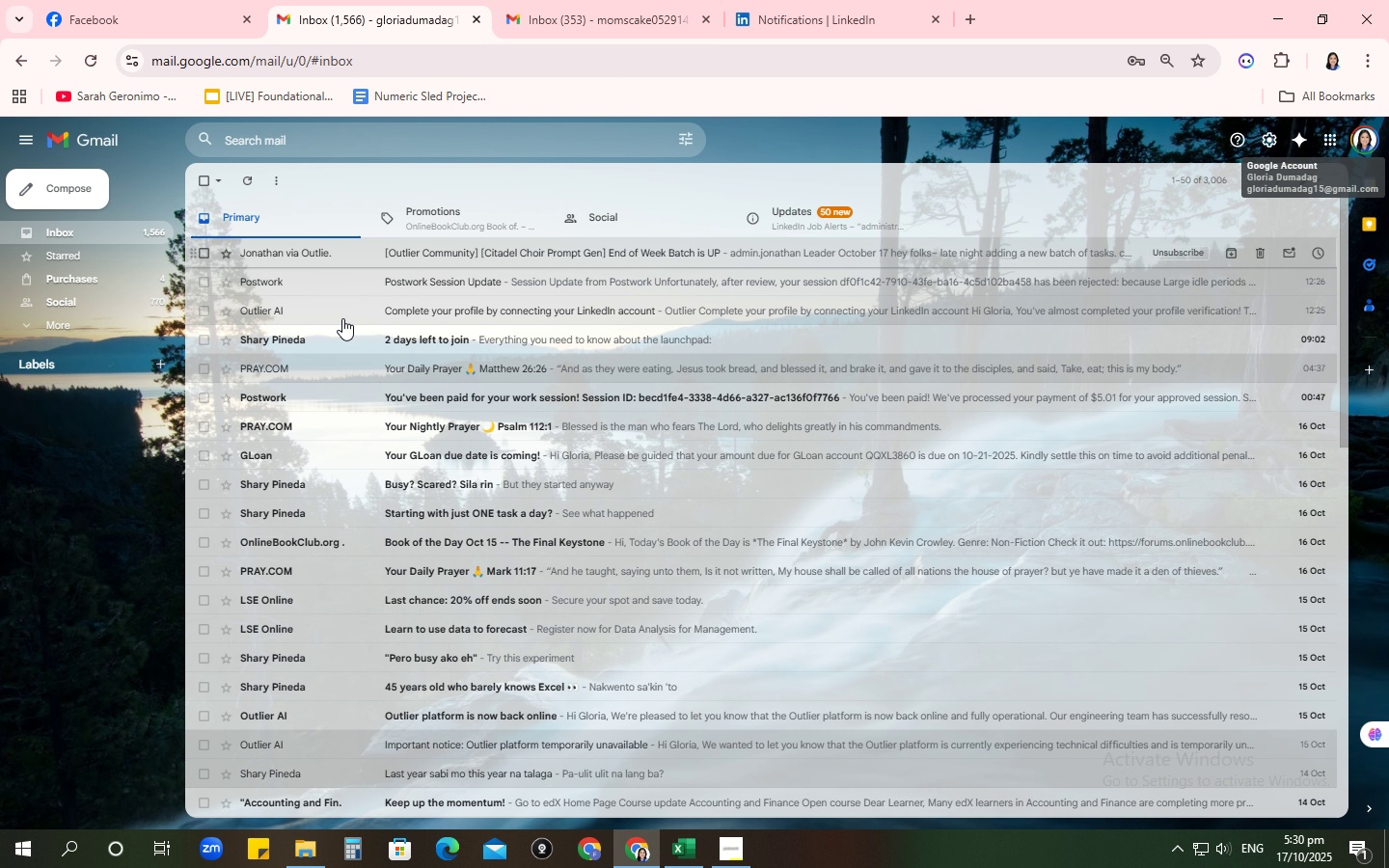 
scroll: coordinate [342, 318], scroll_direction: up, amount: 4.0
 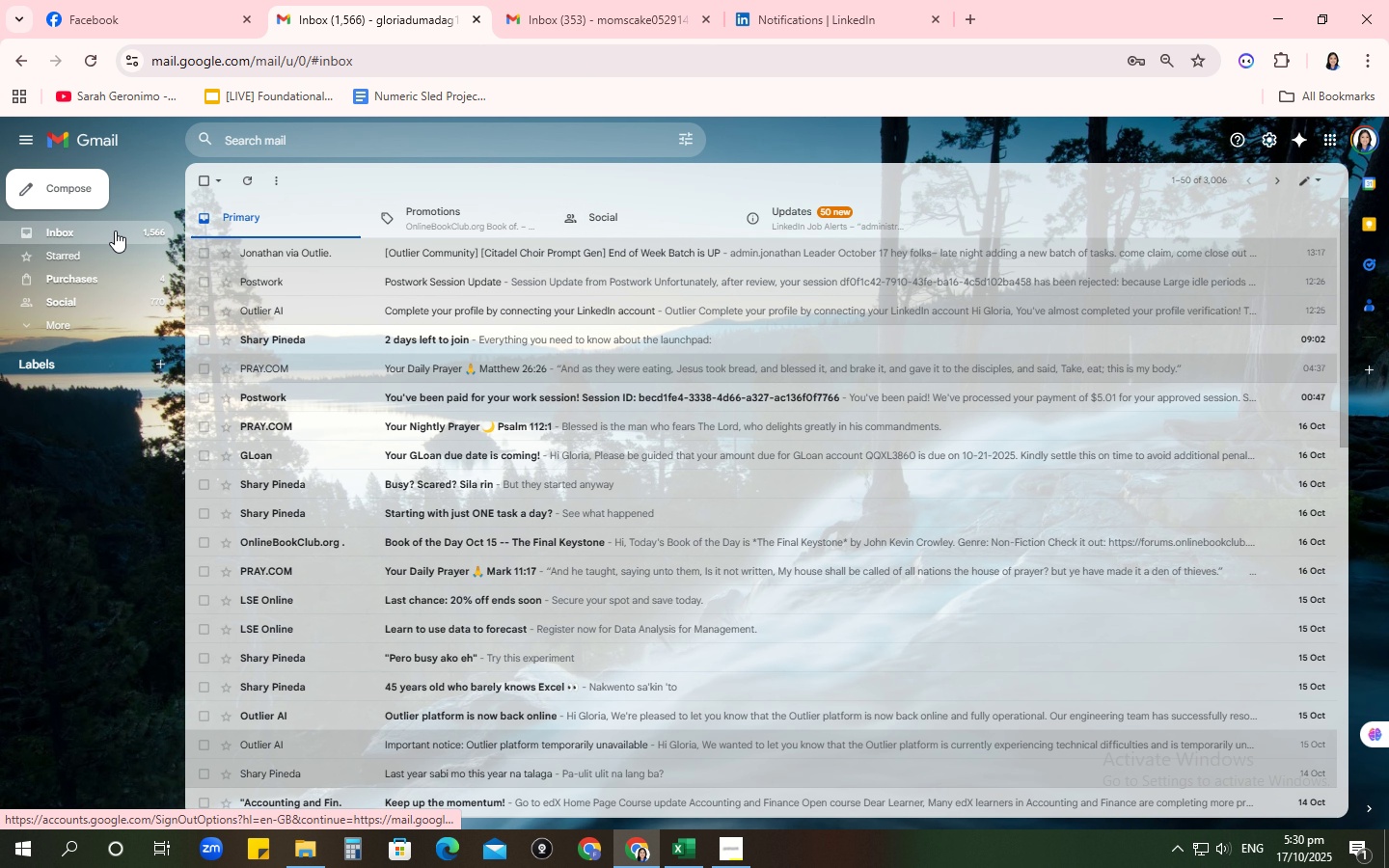 
double_click([115, 231])
 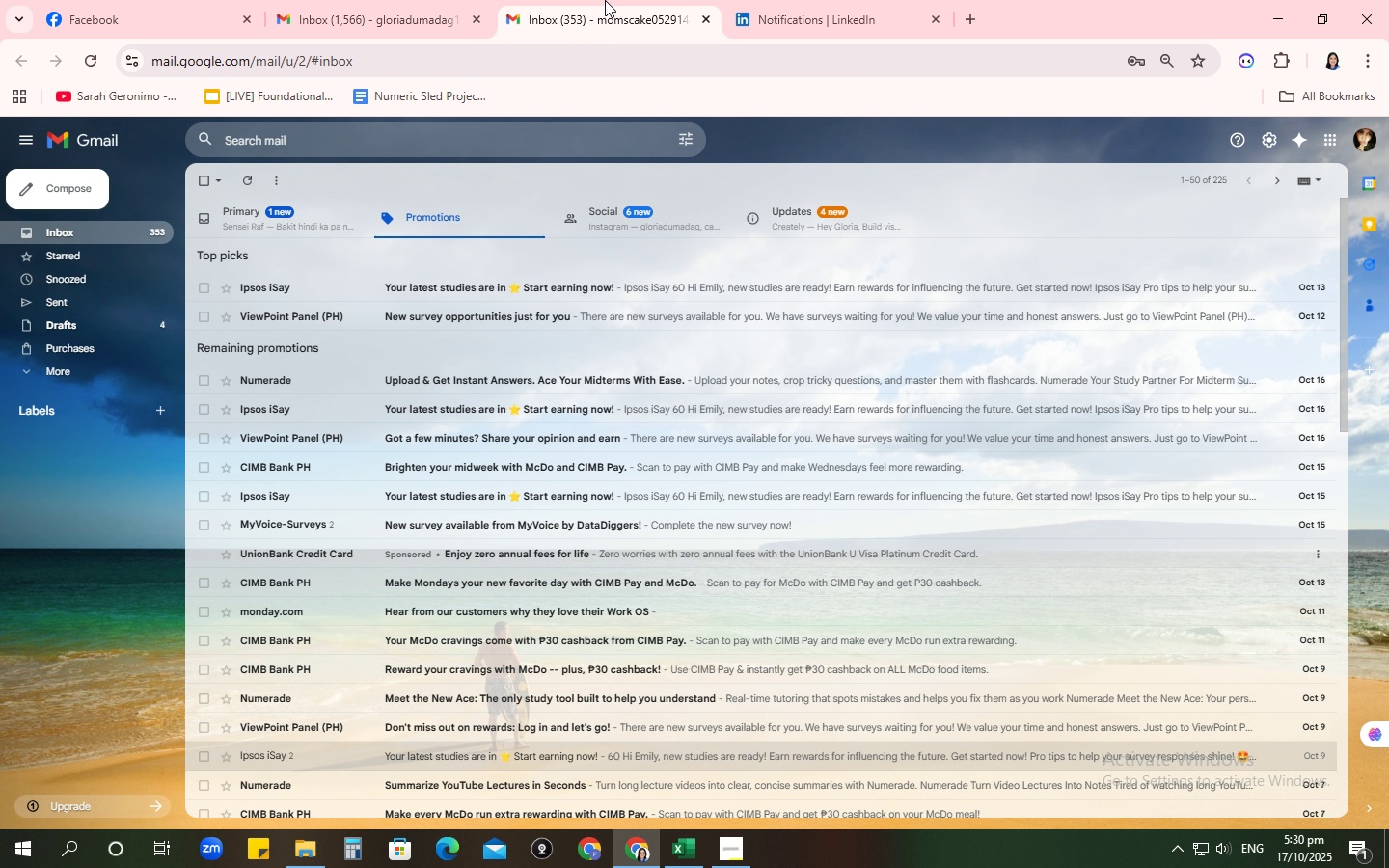 
left_click([605, 0])
 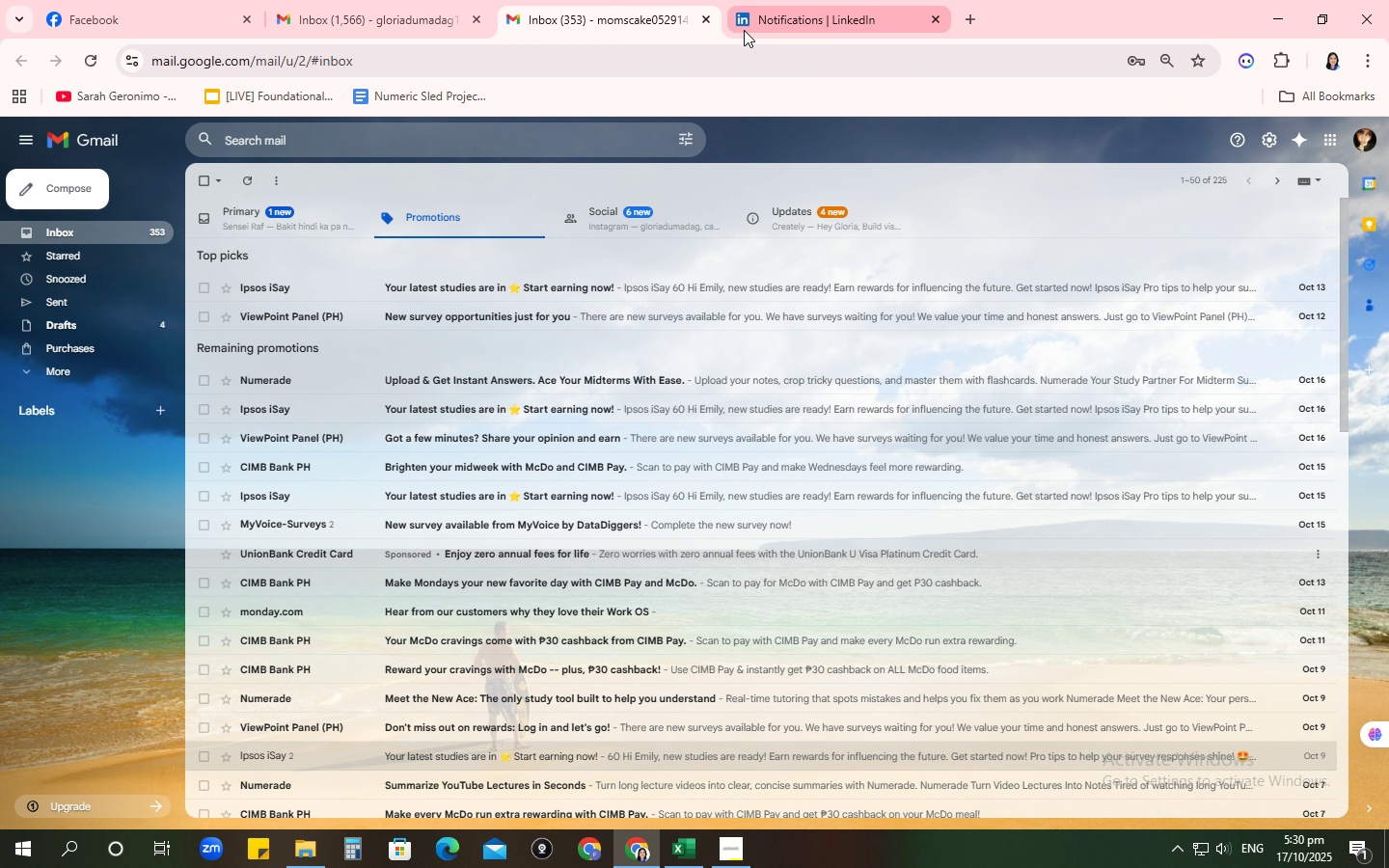 
left_click([707, 18])
 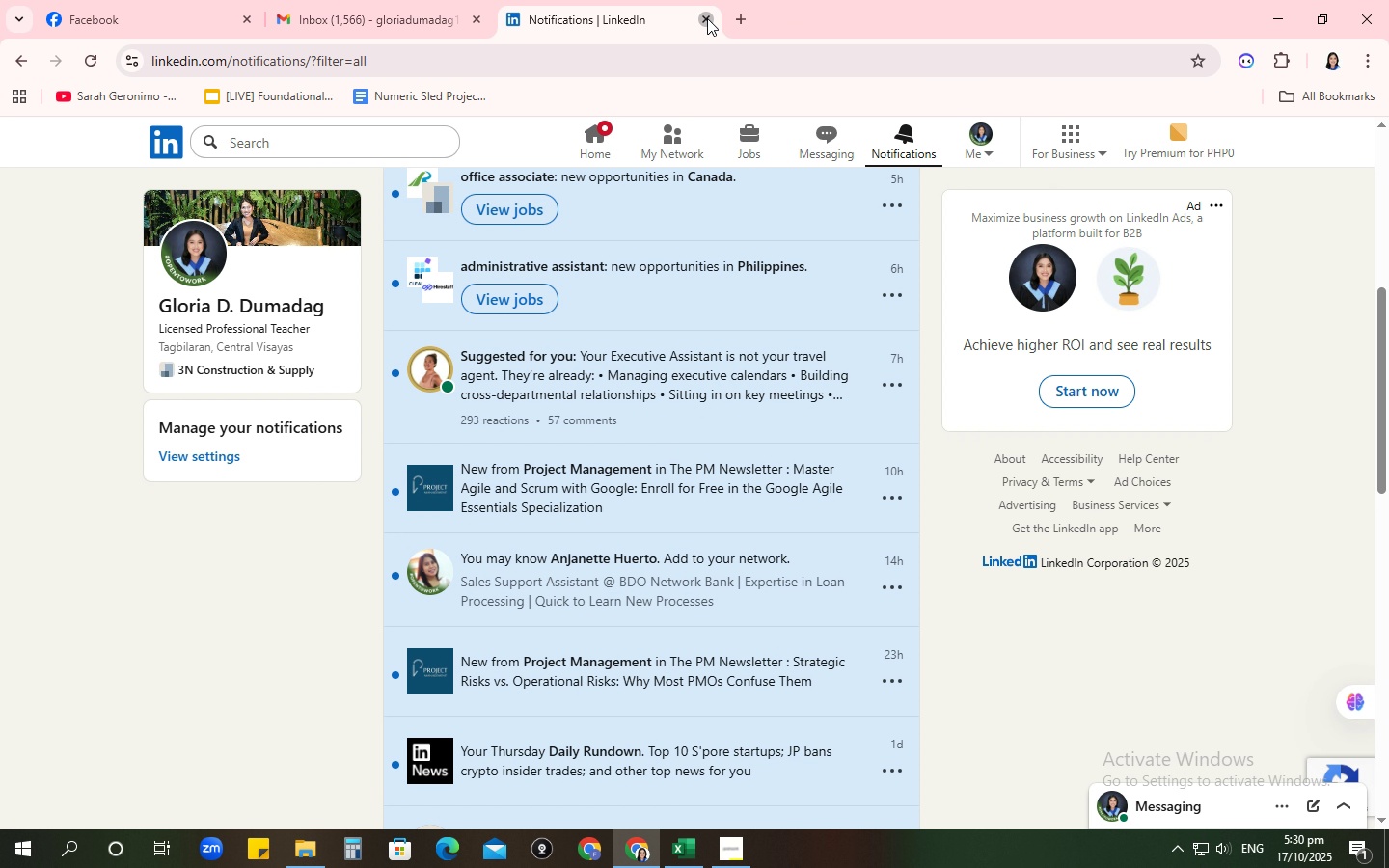 
left_click([707, 18])
 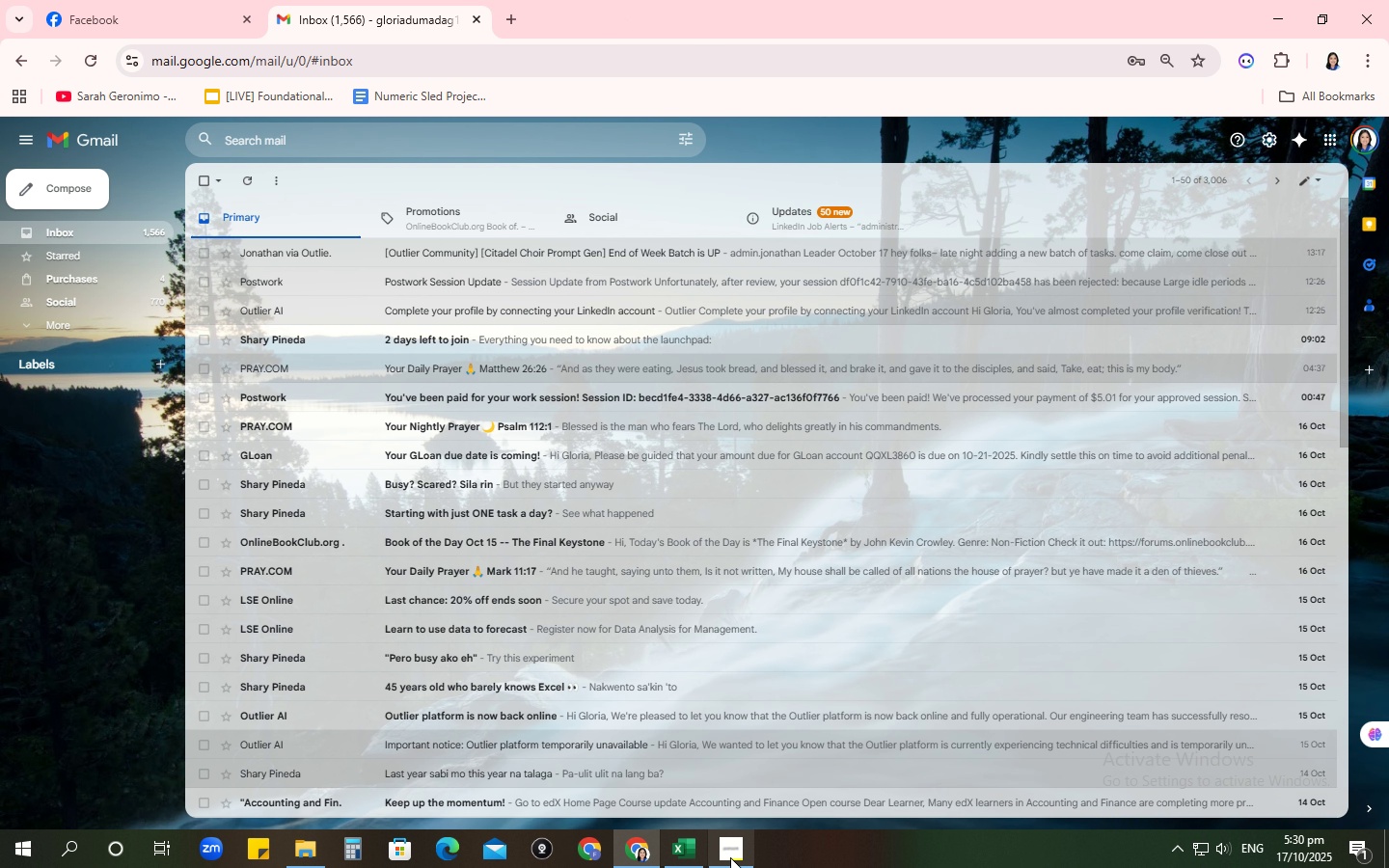 
left_click([731, 856])